 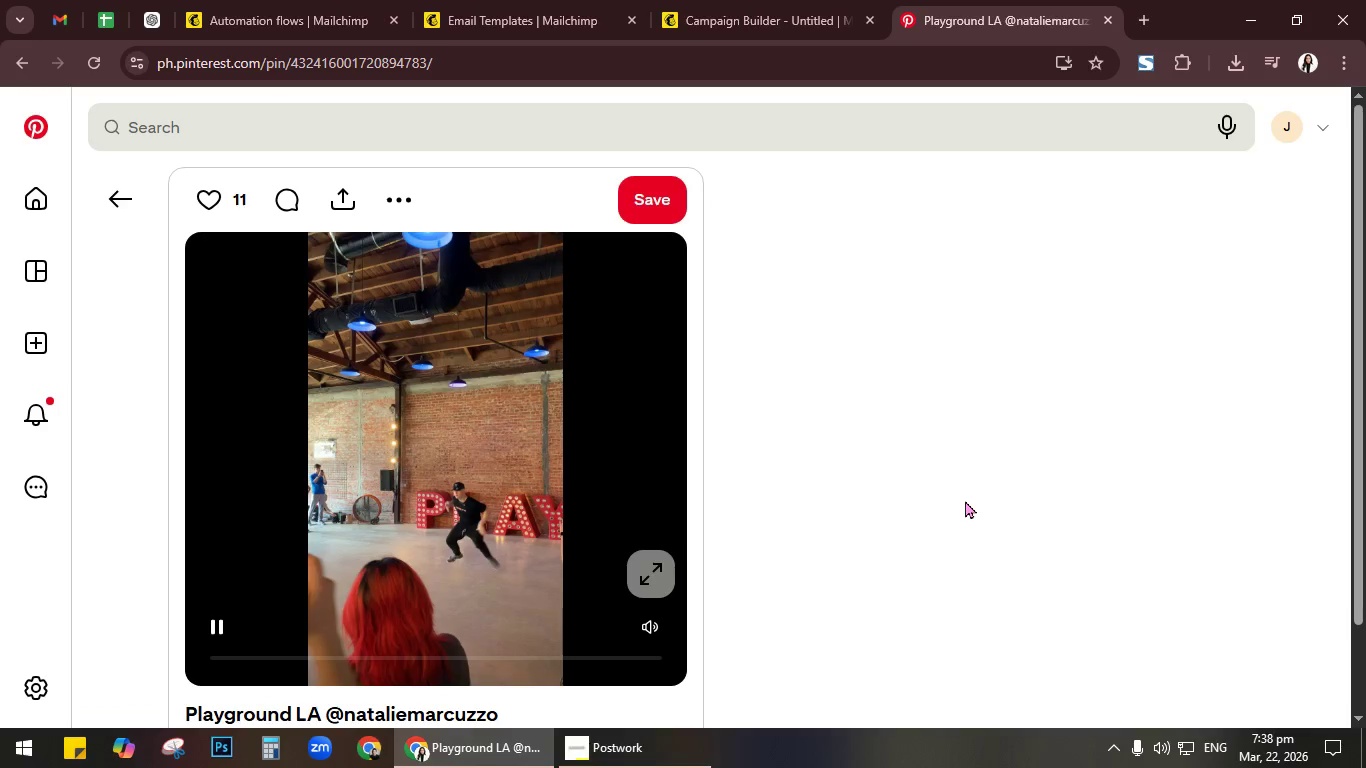 
scroll: coordinate [603, 468], scroll_direction: down, amount: 8.0
 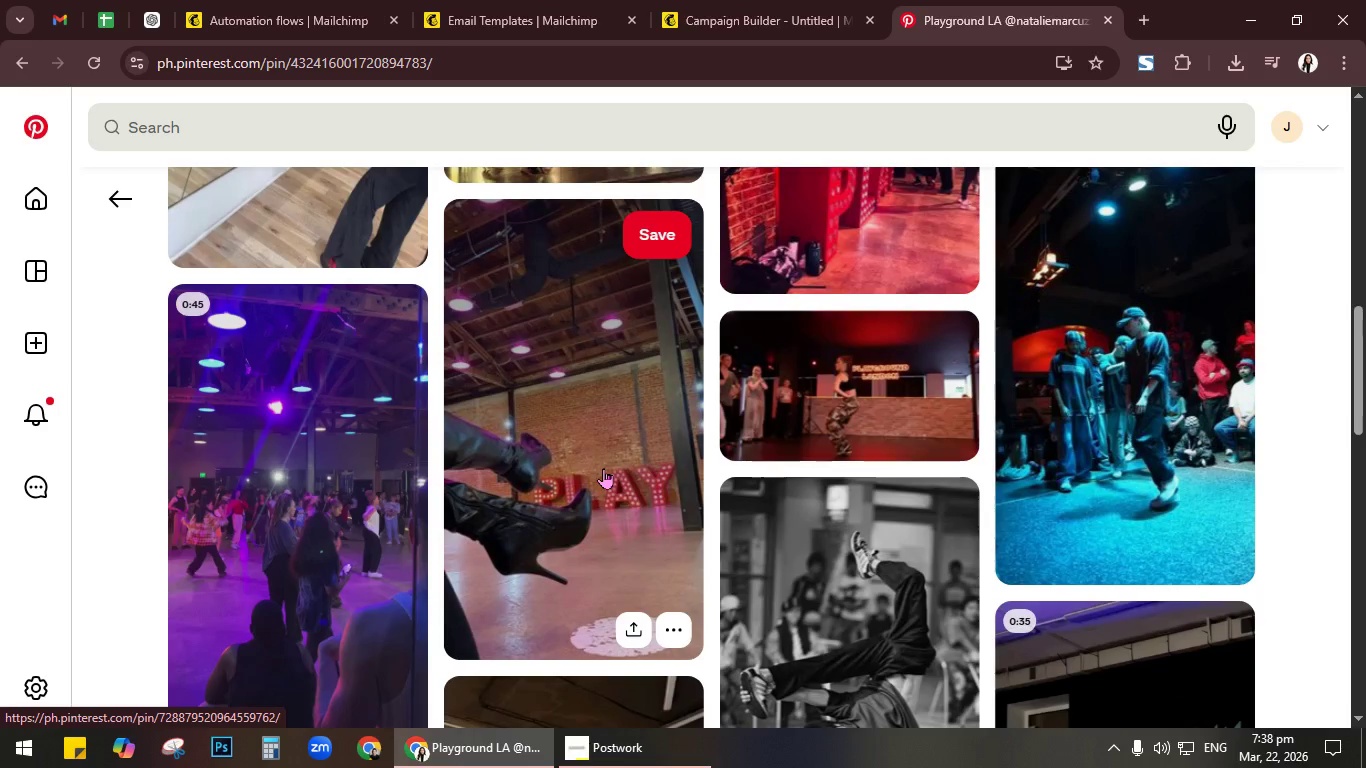 
scroll: coordinate [601, 468], scroll_direction: up, amount: 5.0
 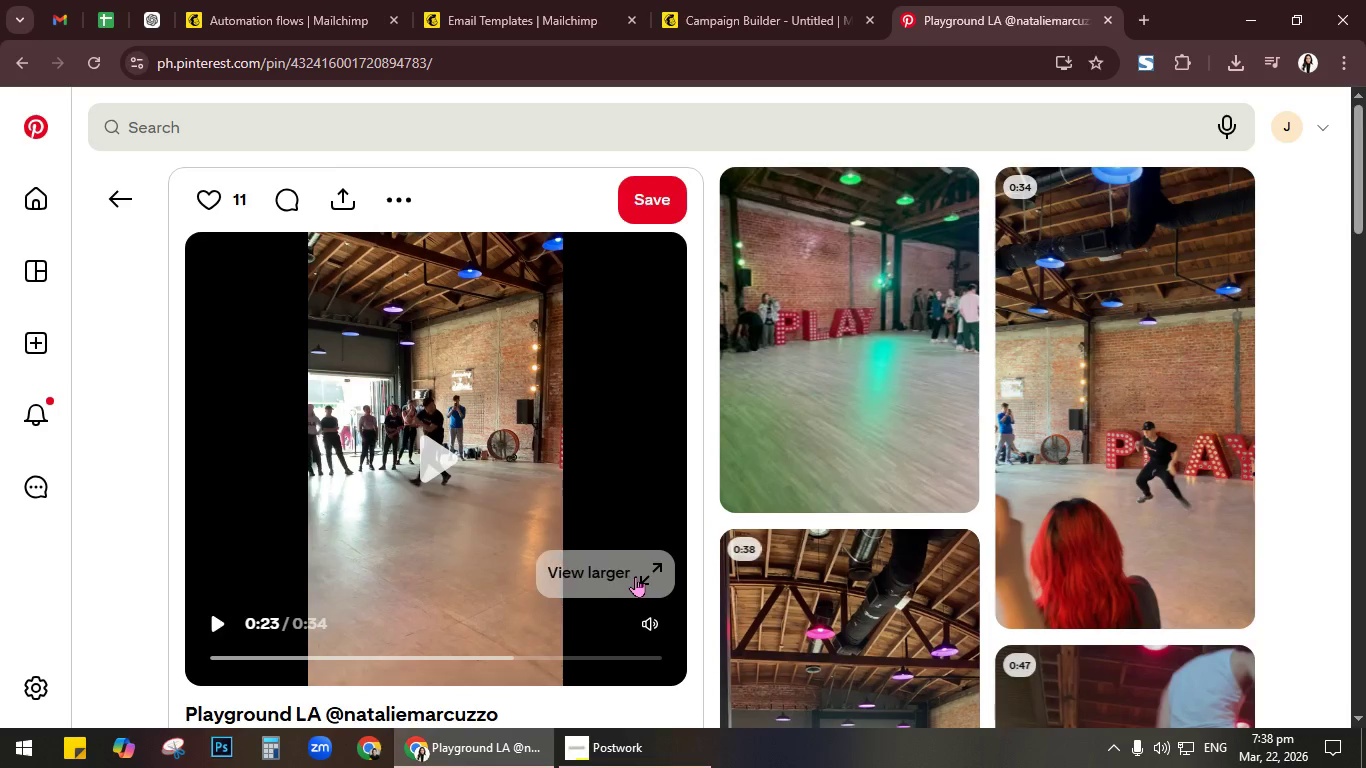 
right_click([554, 484])
 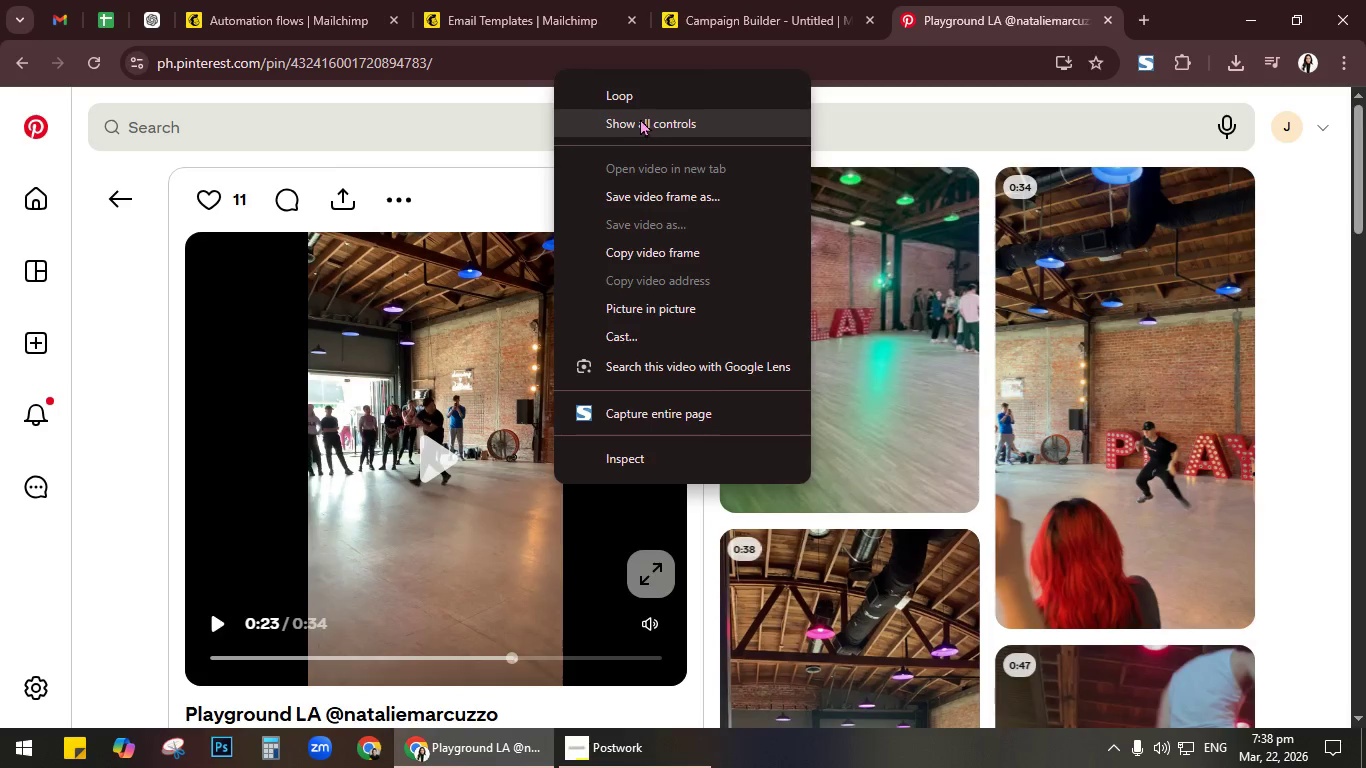 
left_click([499, 292])
 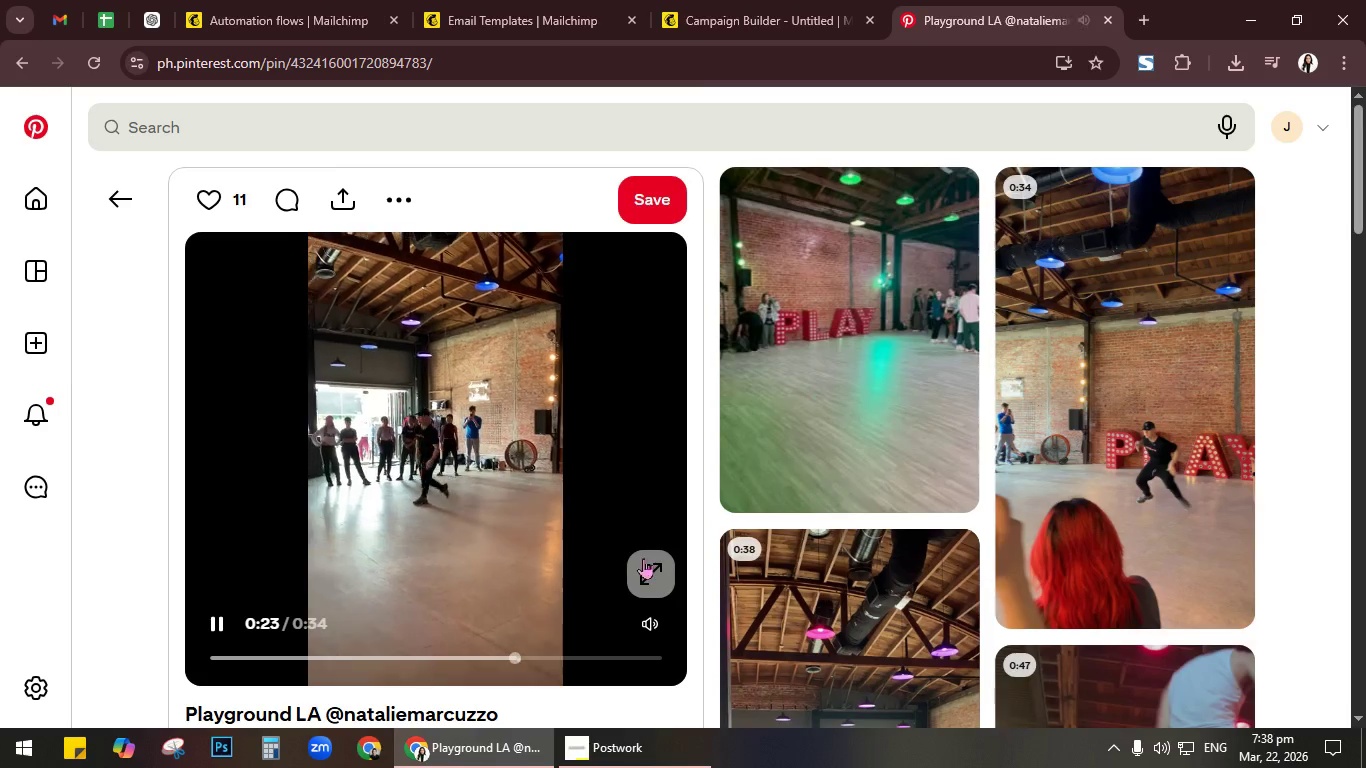 
left_click([652, 555])
 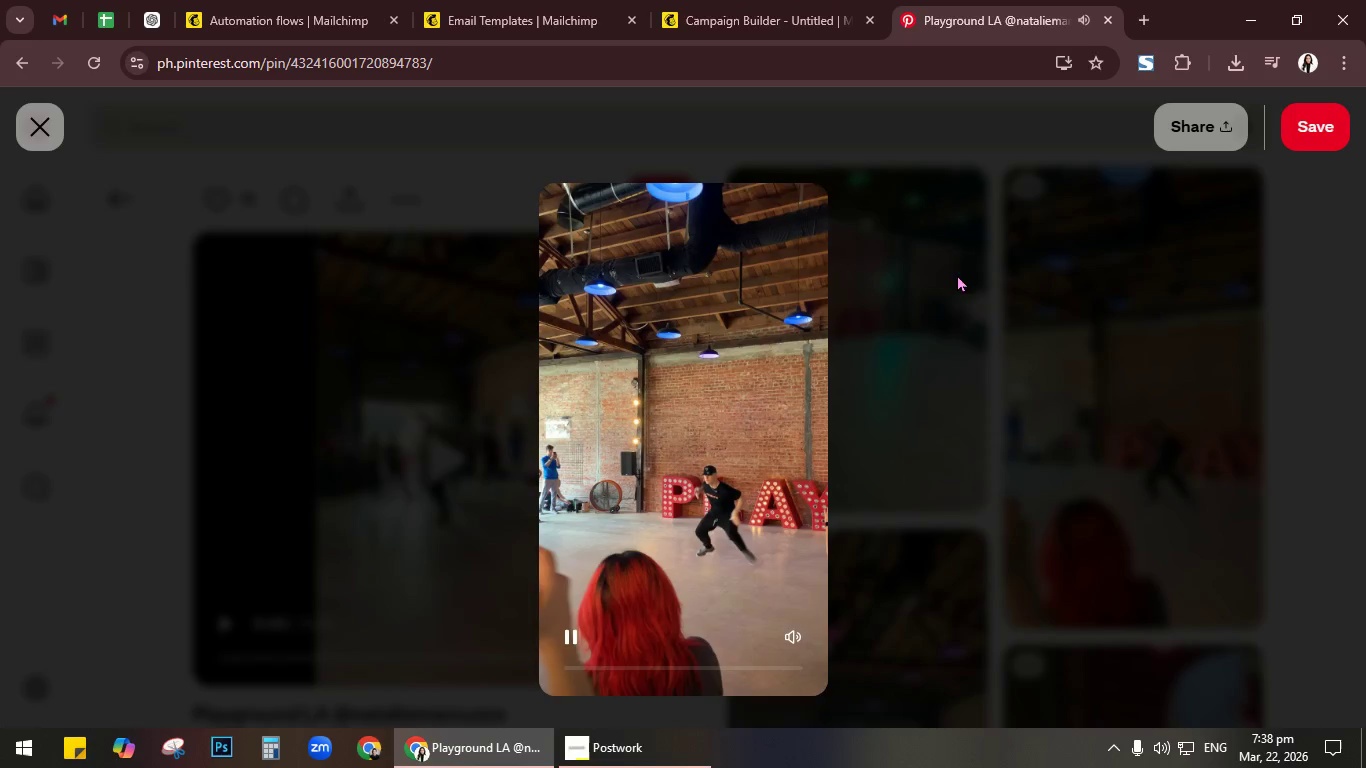 
left_click([1200, 128])
 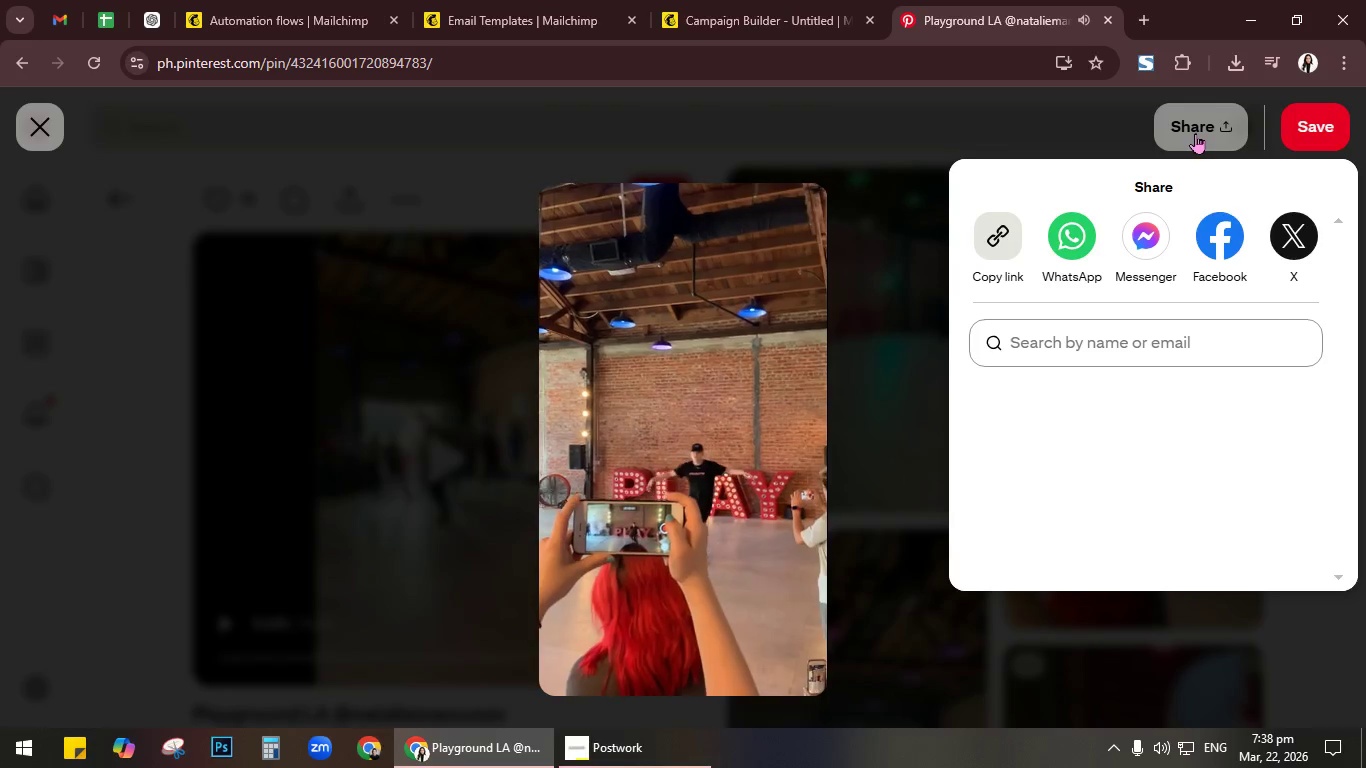 
left_click([1168, 341])
 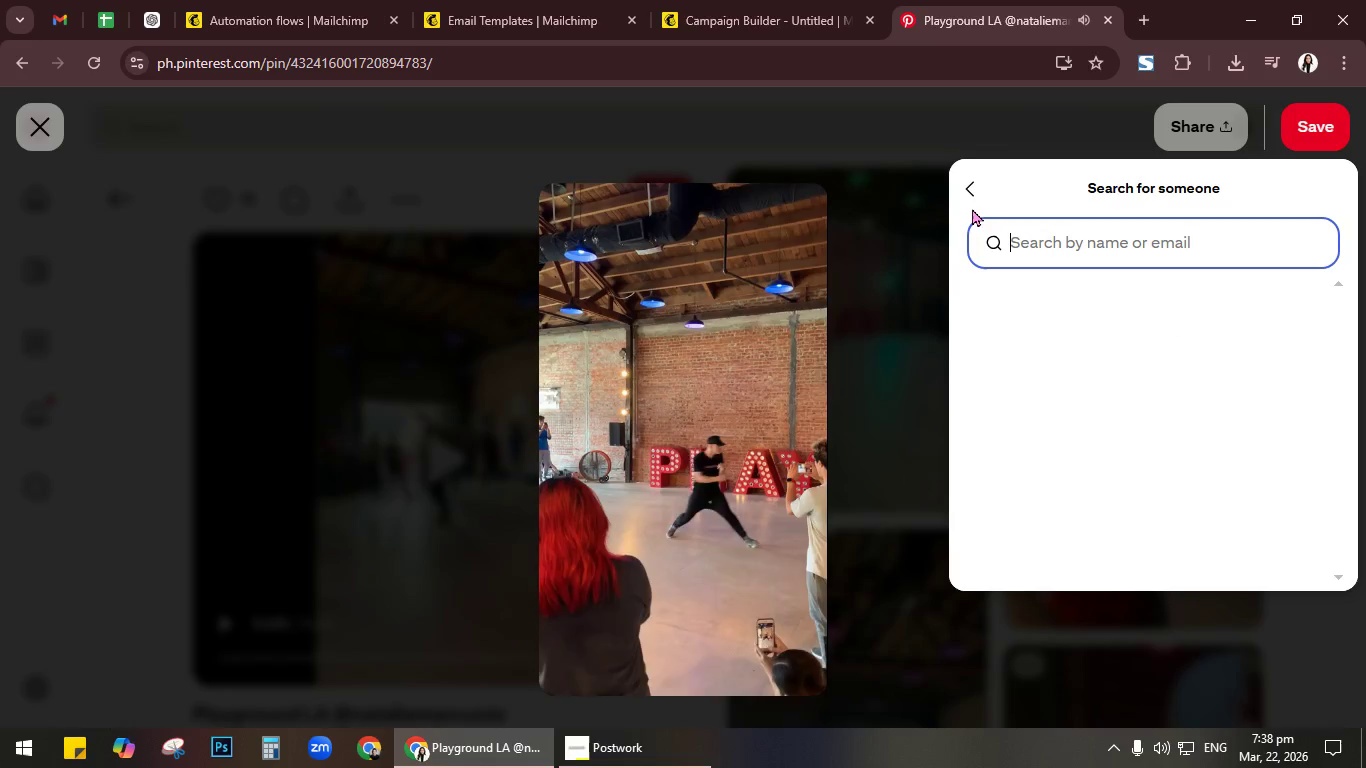 
double_click([973, 200])
 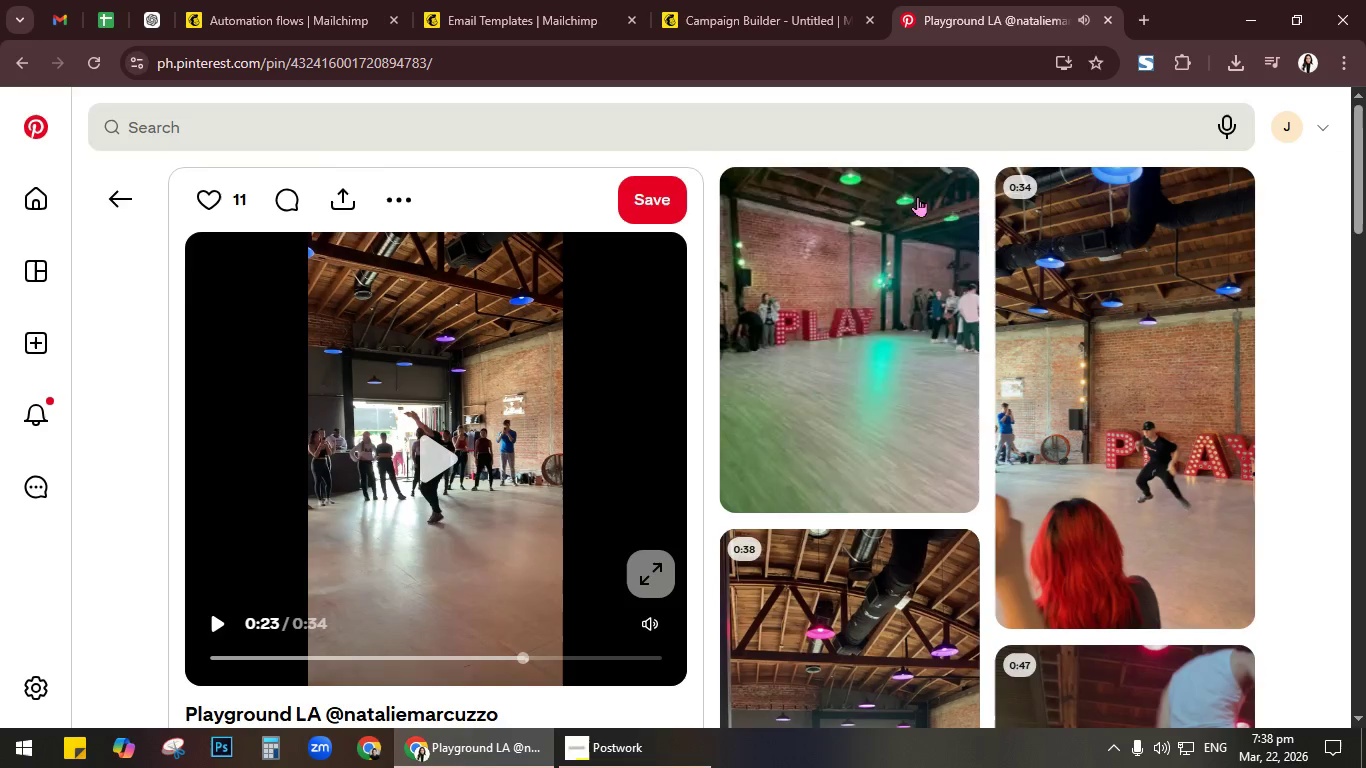 
left_click([1150, 19])
 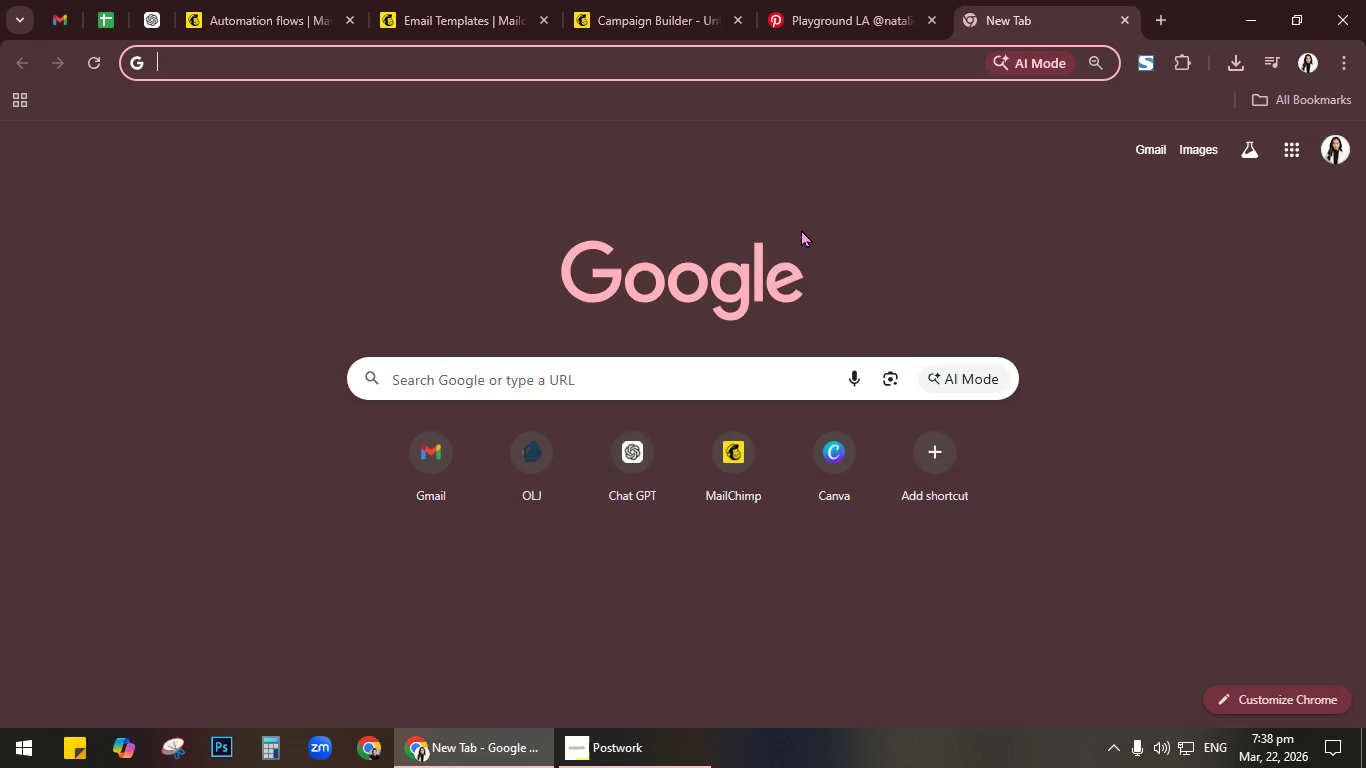 
type(save vvide)
key(Backspace)
key(Backspace)
key(Backspace)
type(deo)
key(Backspace)
key(Backspace)
key(Backspace)
key(Backspace)
type(ideo )
 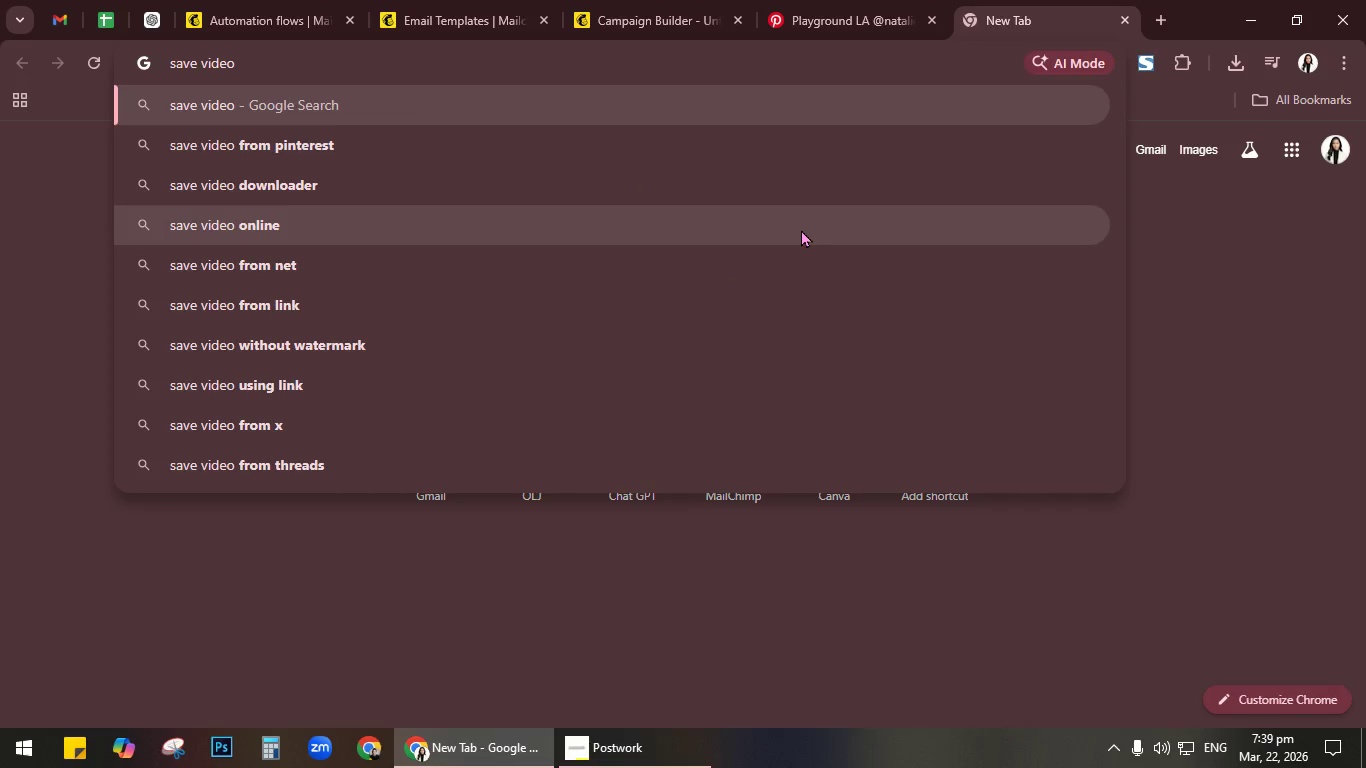 
key(ArrowDown)
 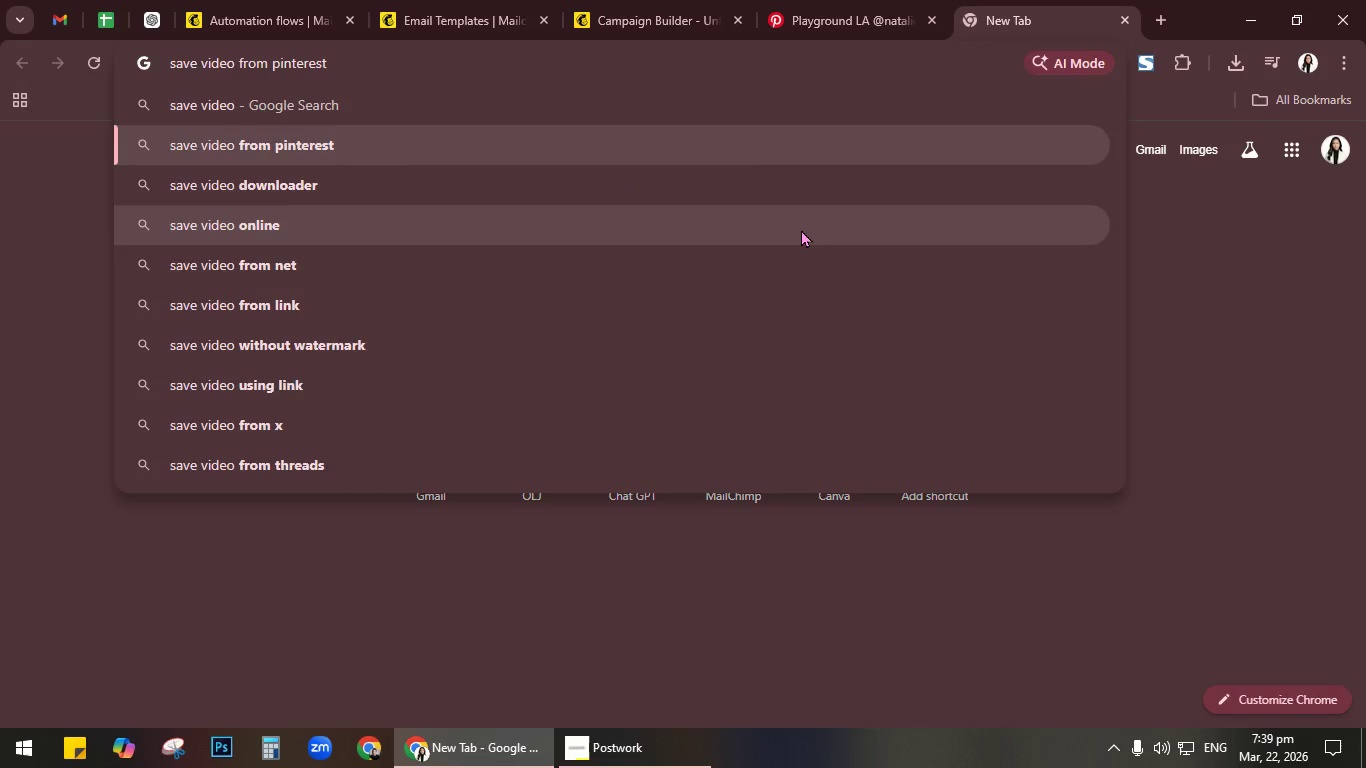 
key(Enter)
 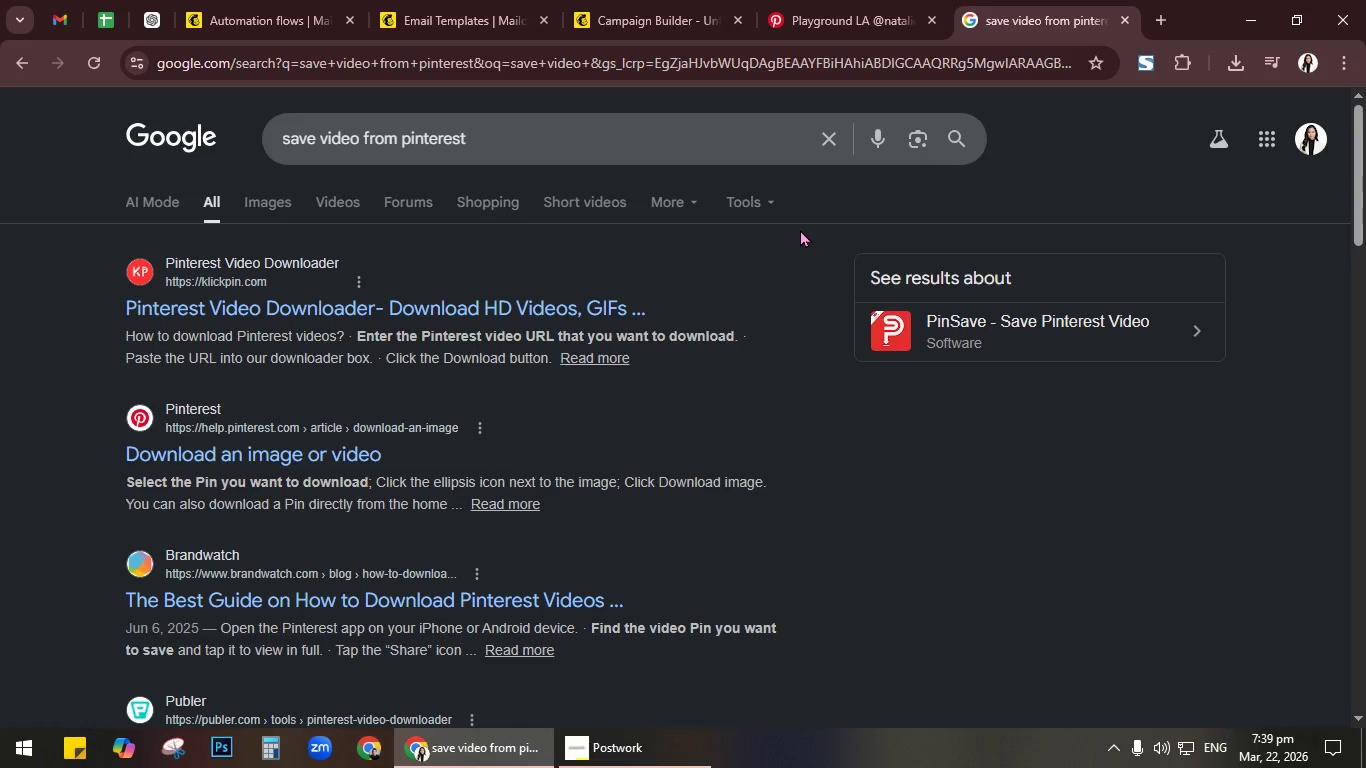 
left_click([563, 304])
 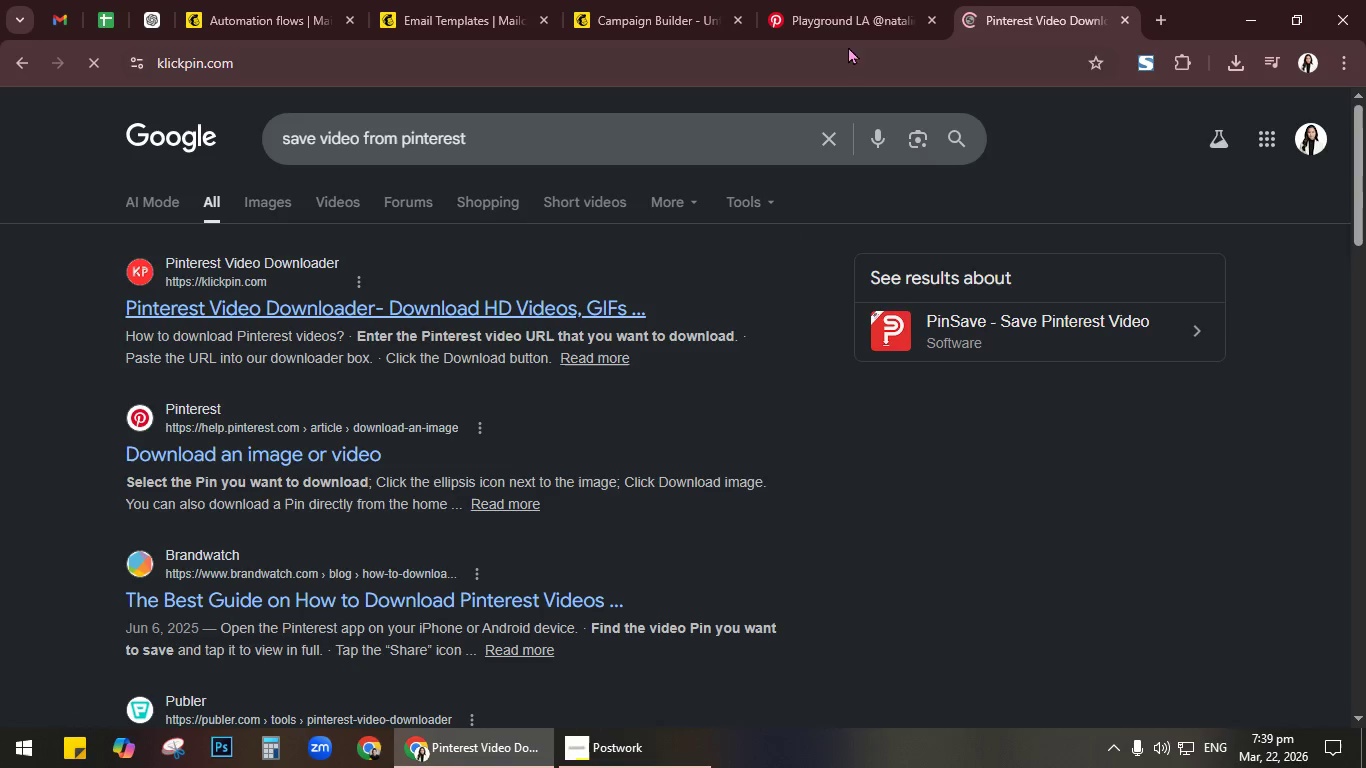 
left_click([842, 7])
 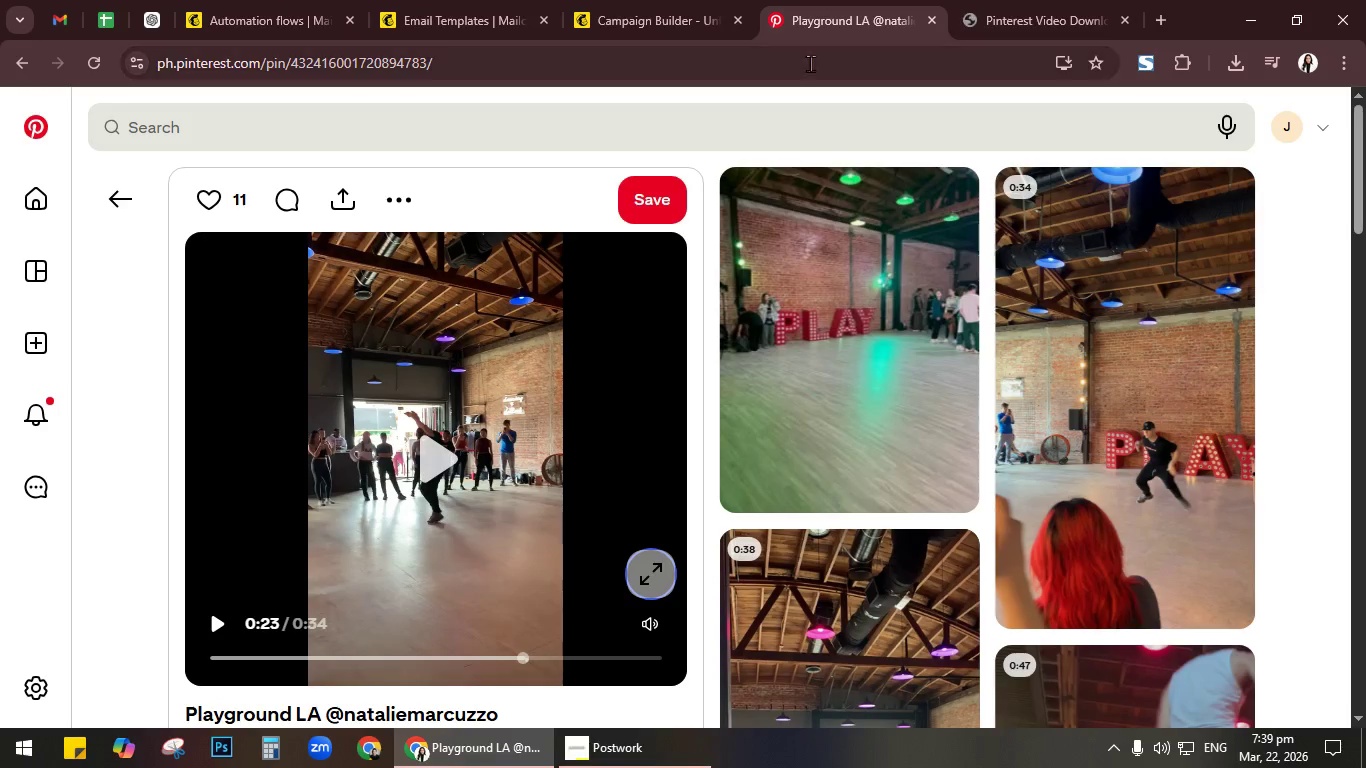 
left_click([804, 66])
 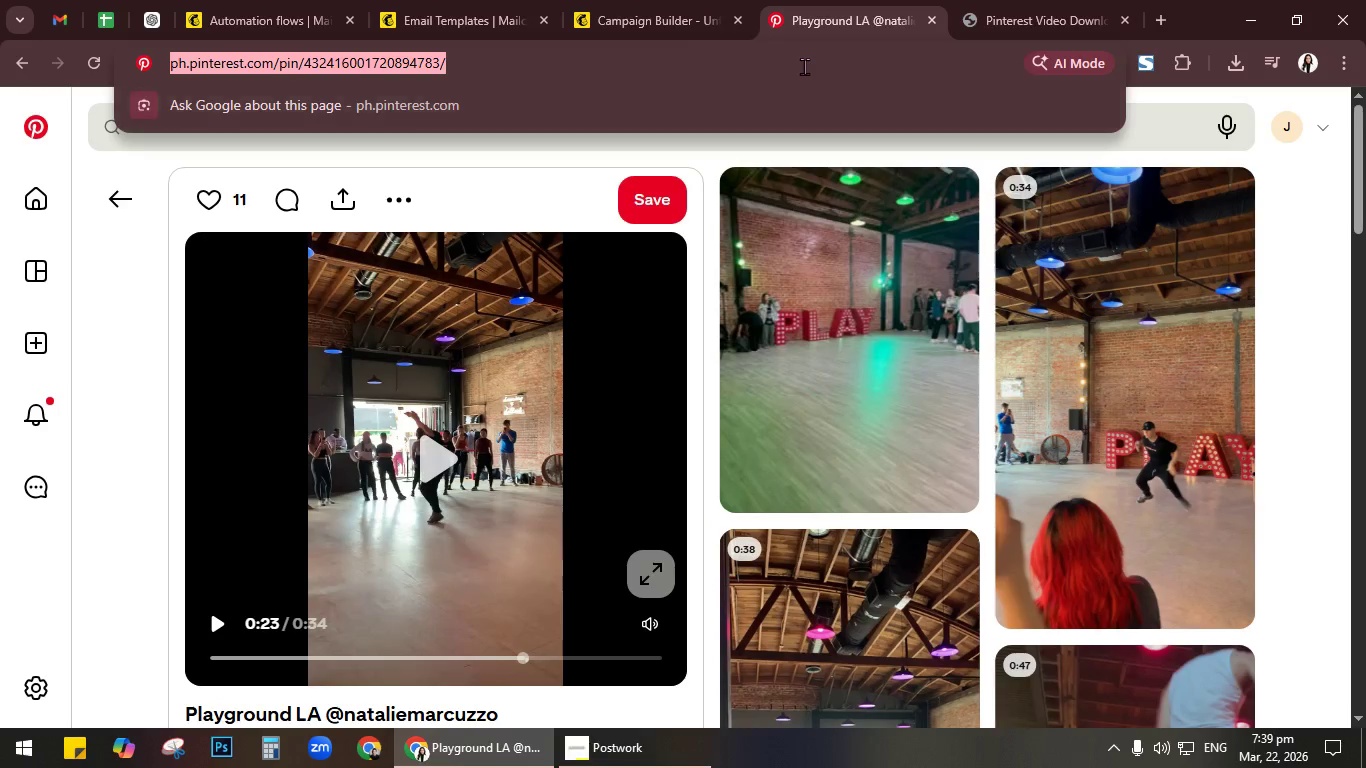 
key(Control+C)
 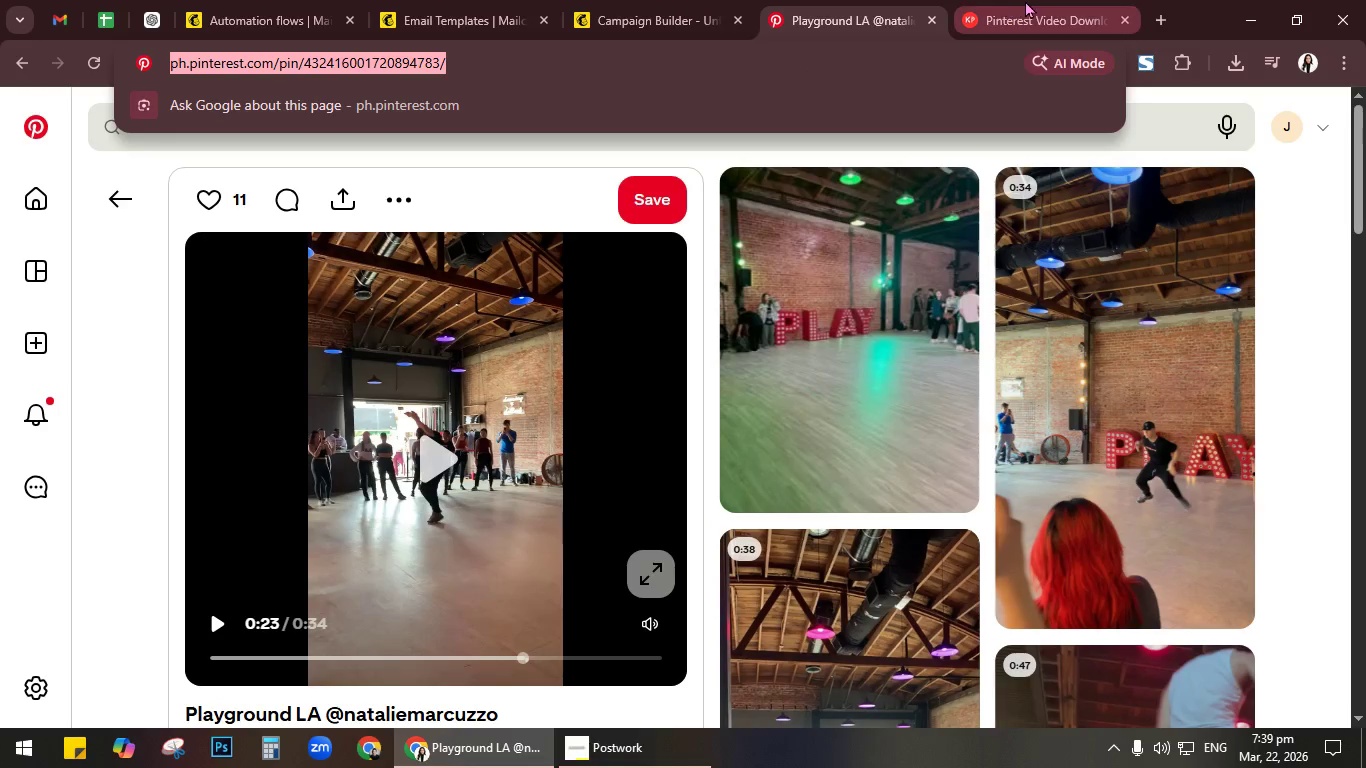 
left_click([1025, 0])
 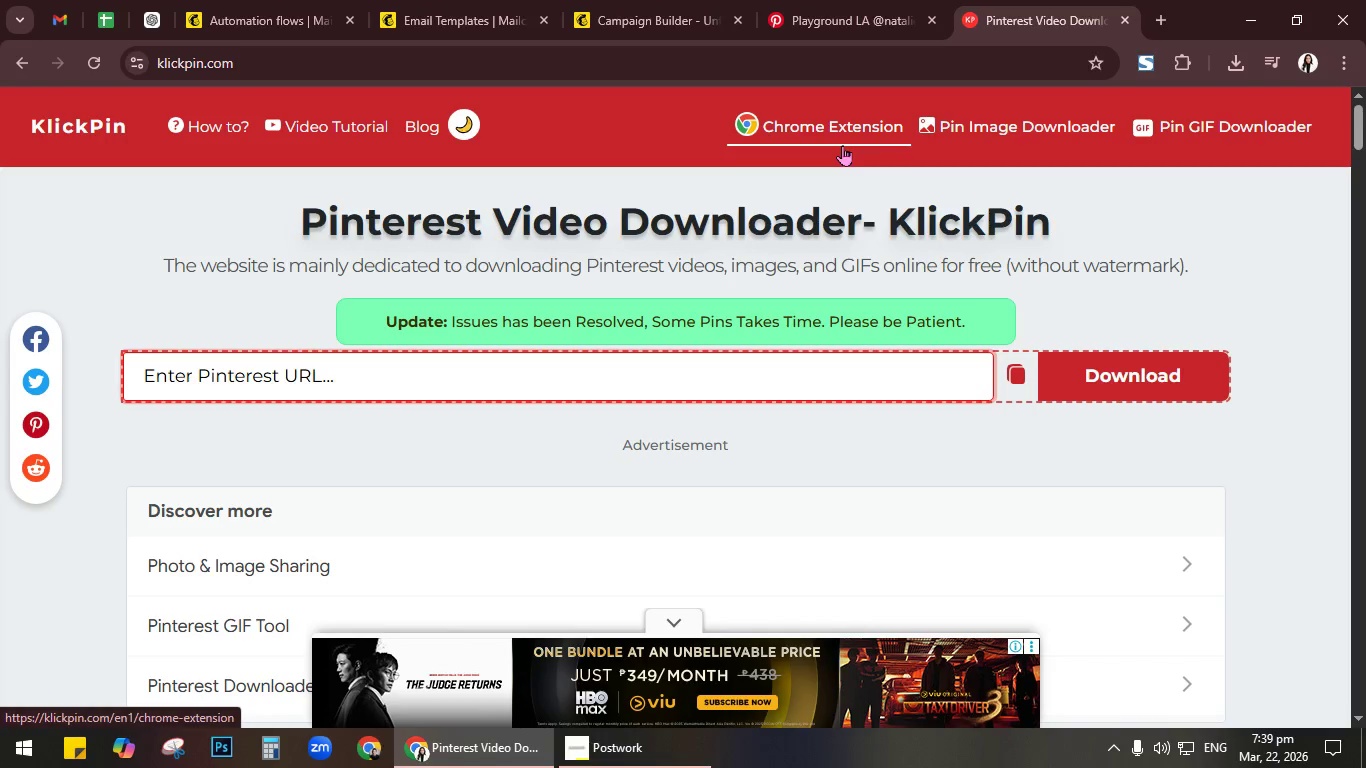 
key(Control+V)
 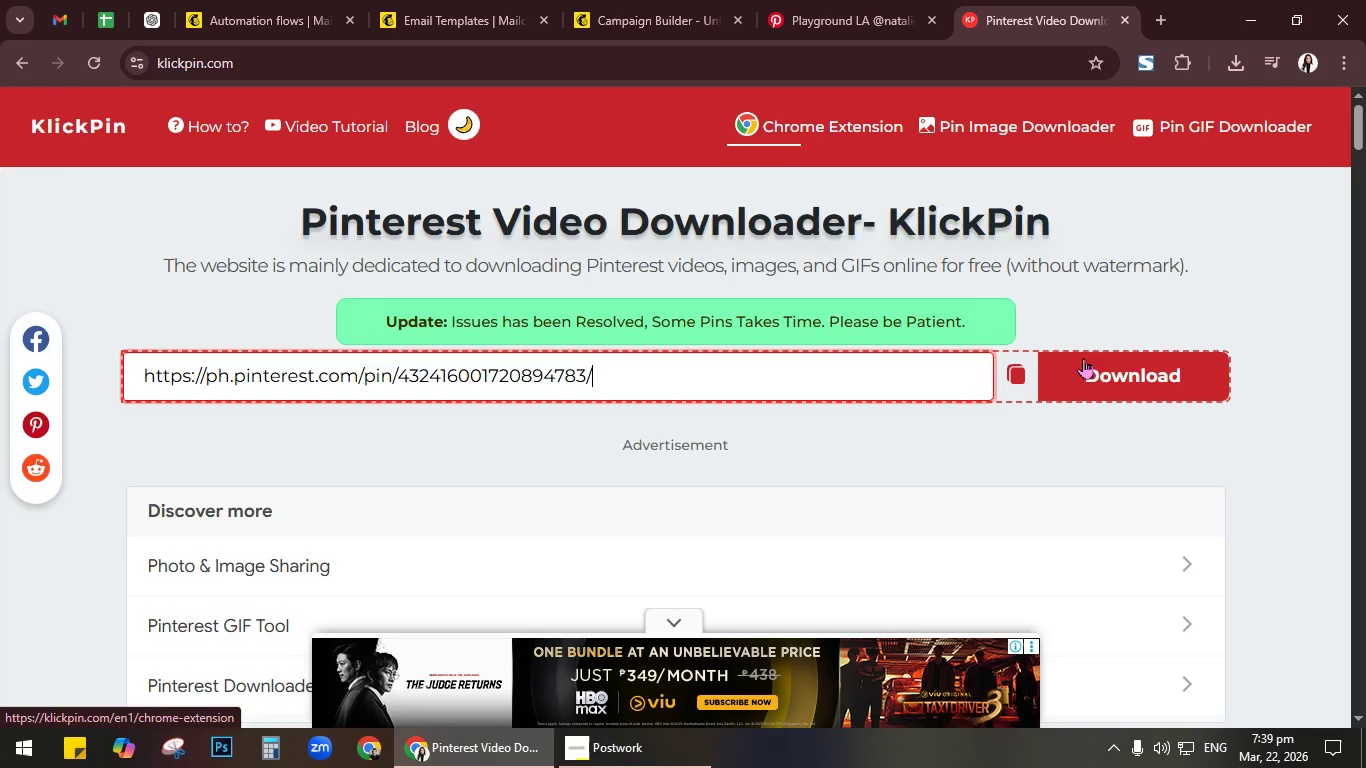 
left_click([1103, 381])
 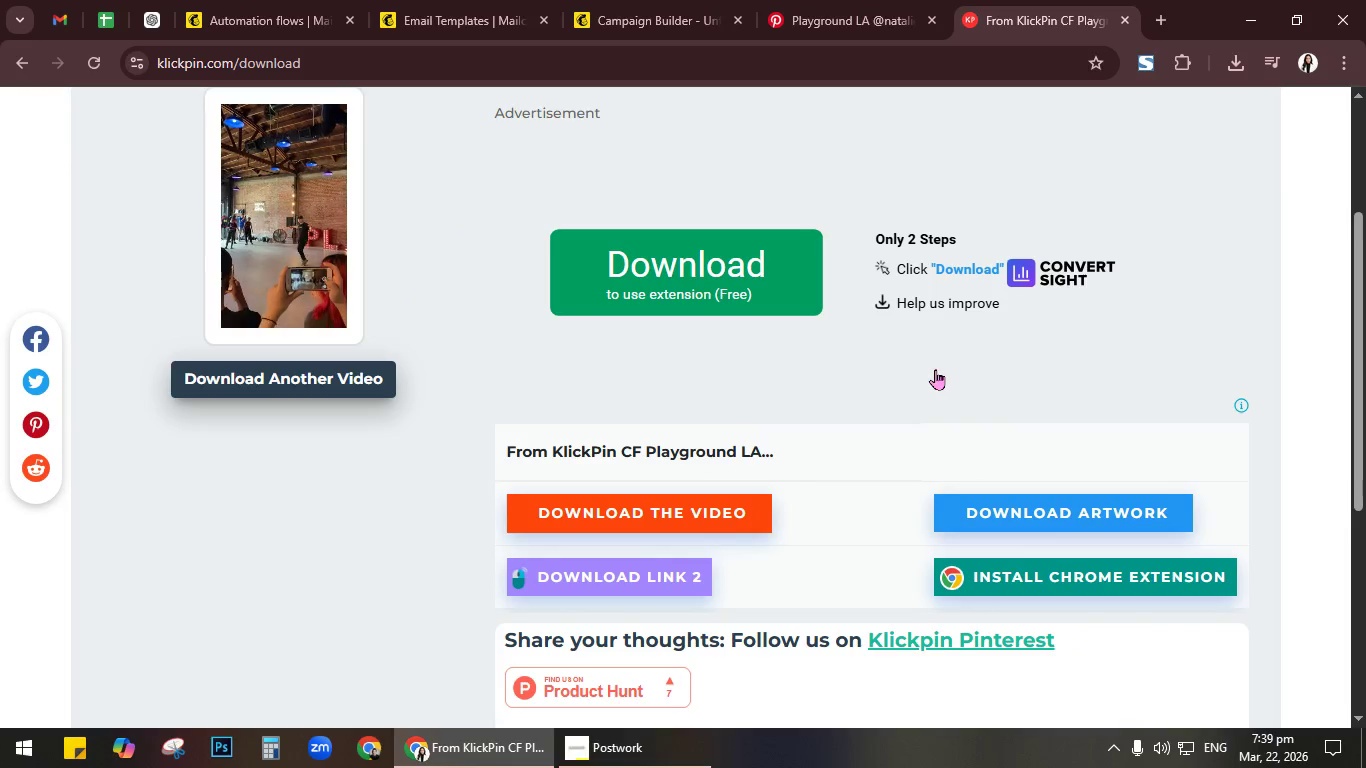 
wait(7.08)
 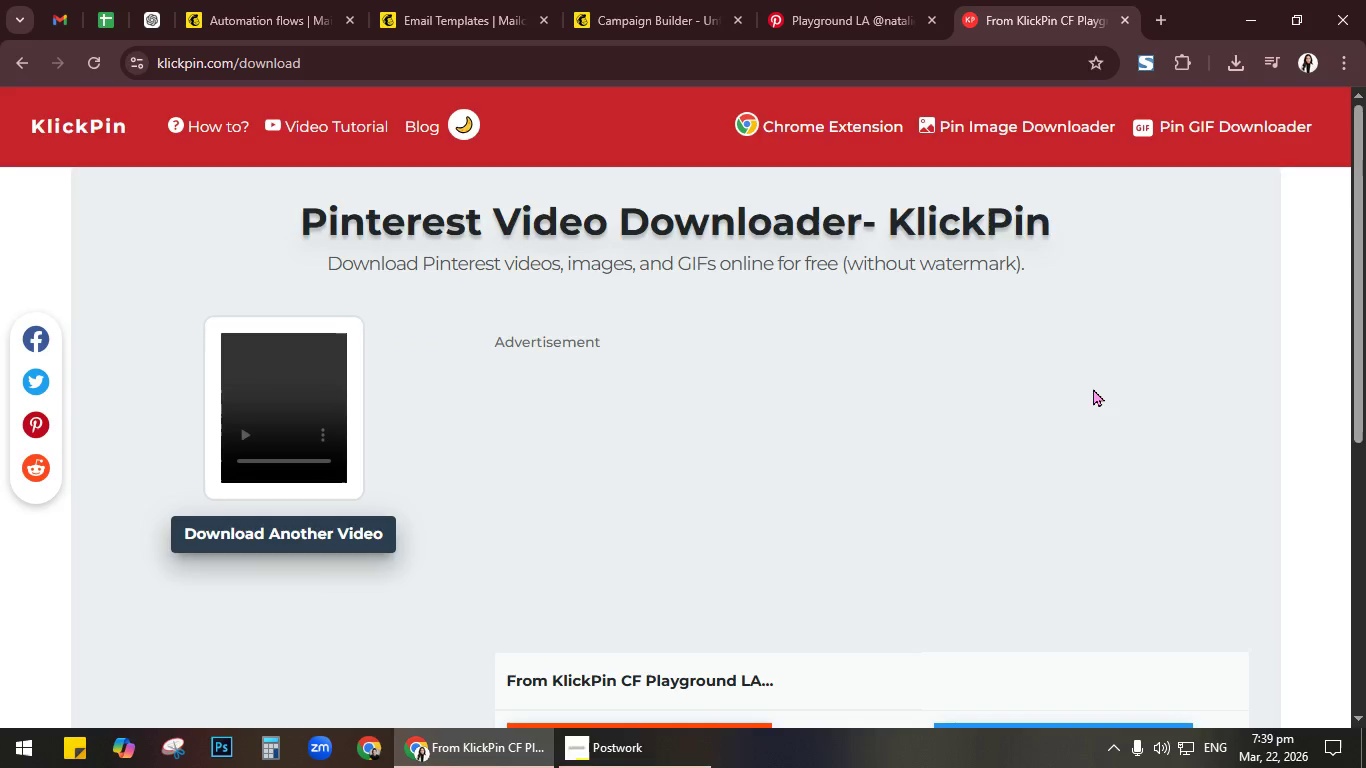 
scroll: coordinate [933, 369], scroll_direction: up, amount: 2.0
 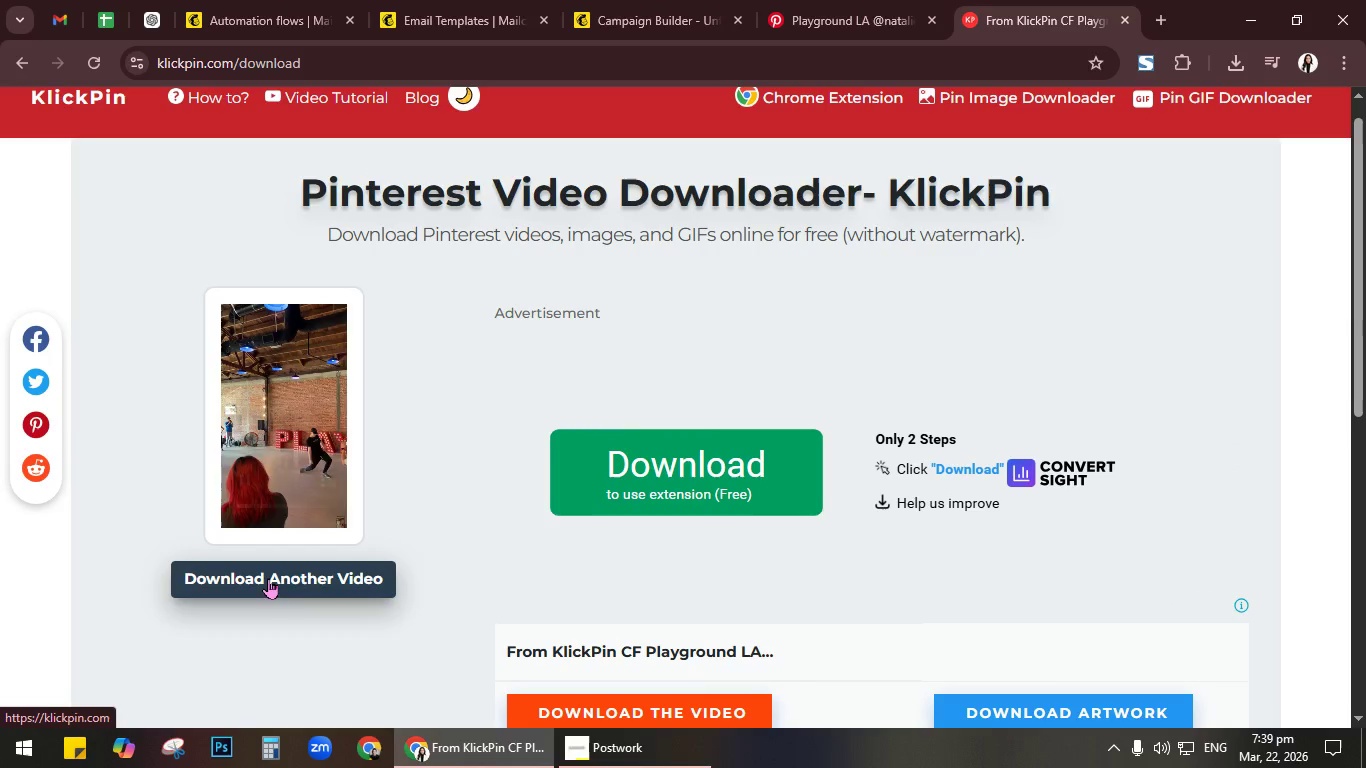 
scroll: coordinate [453, 564], scroll_direction: down, amount: 1.0
 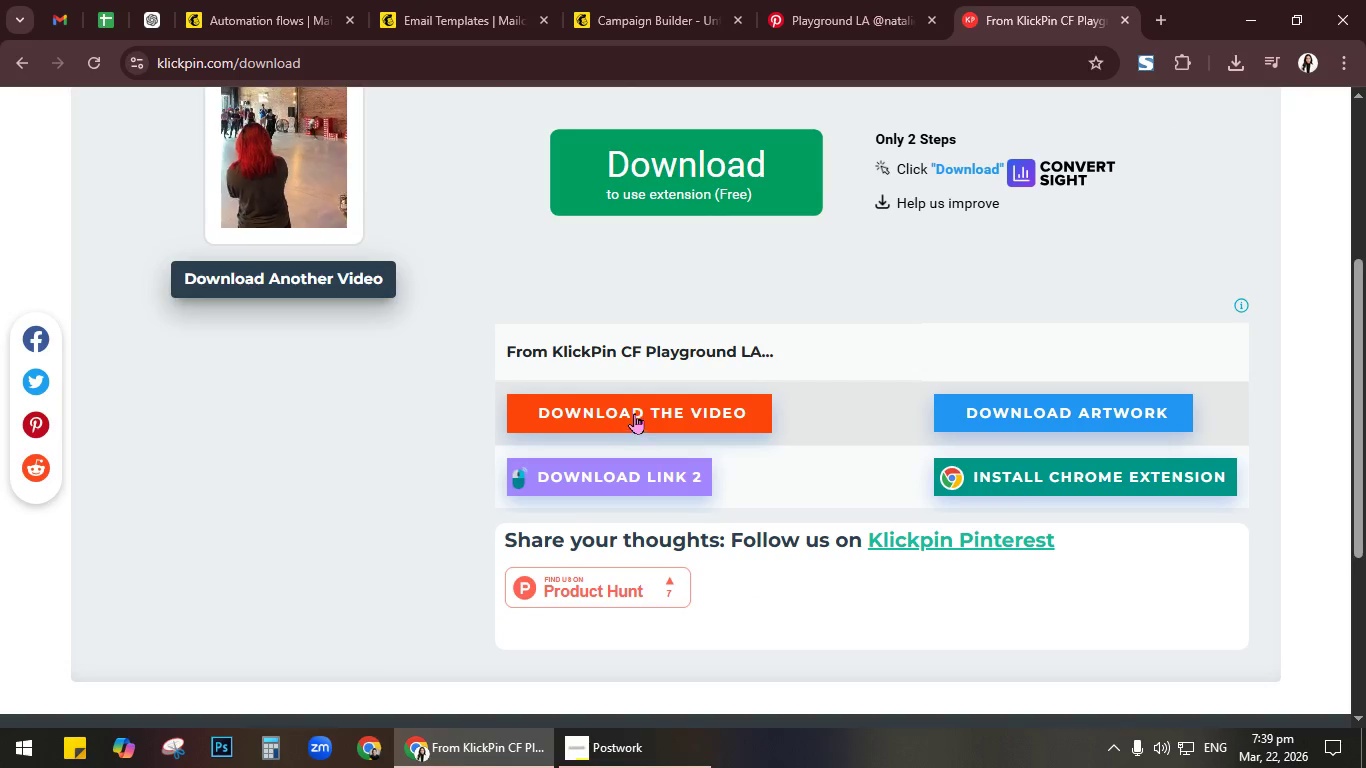 
scroll: coordinate [604, 365], scroll_direction: up, amount: 3.0
 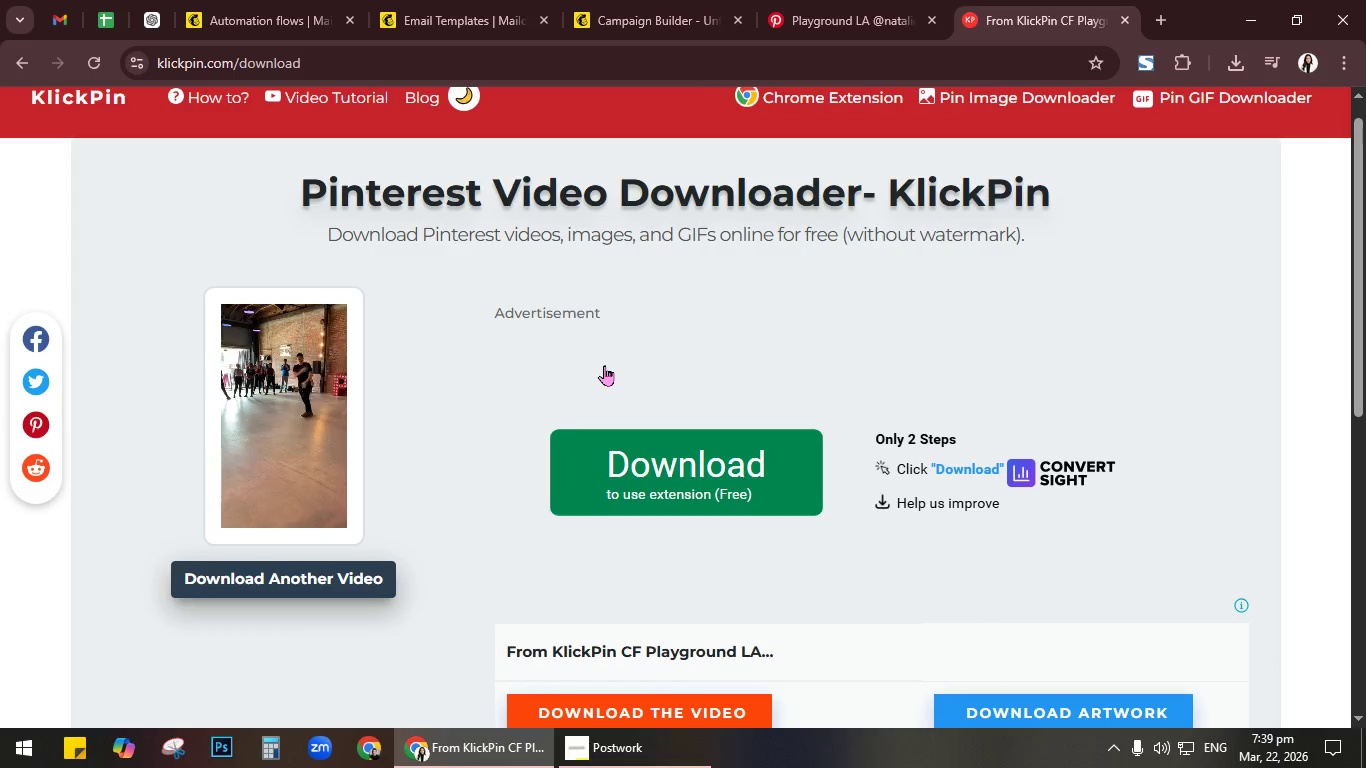 
scroll: coordinate [604, 365], scroll_direction: down, amount: 2.0
 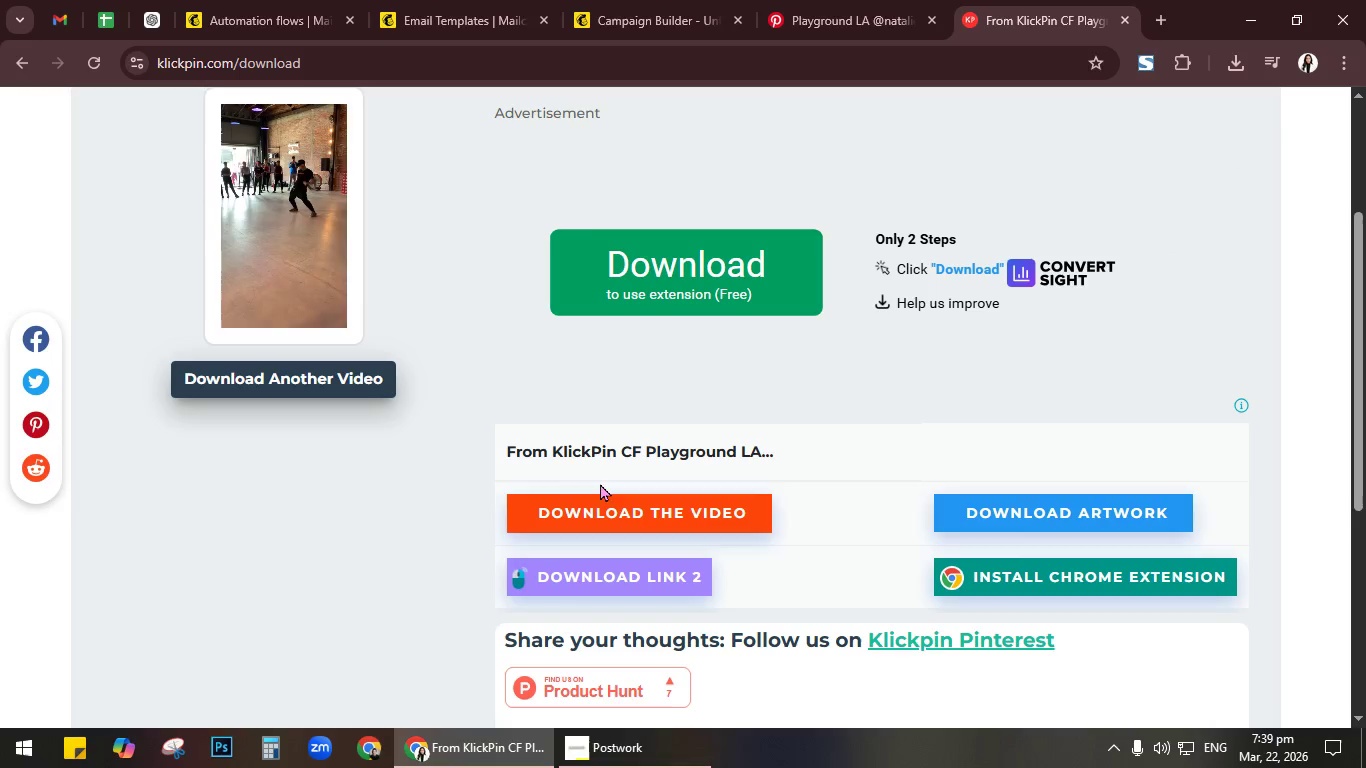 
left_click([601, 494])
 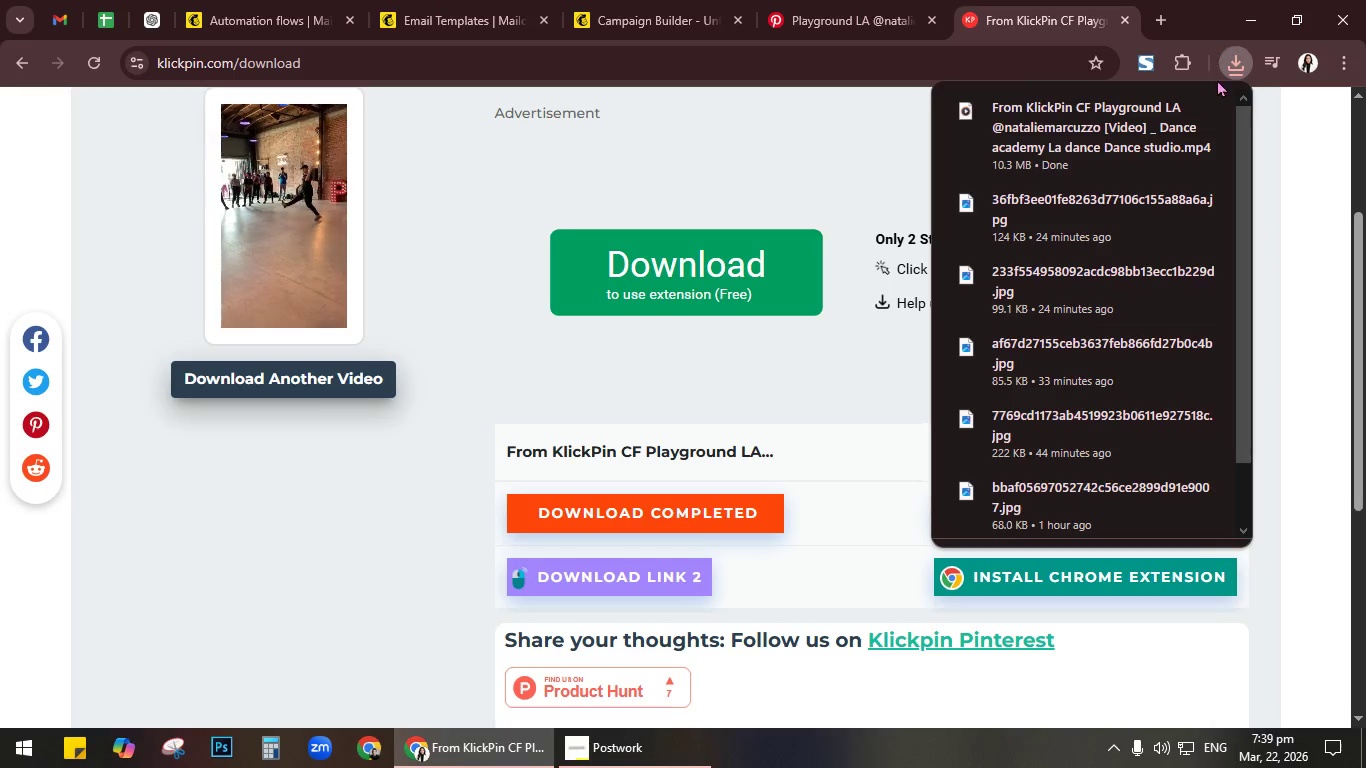 
wait(6.05)
 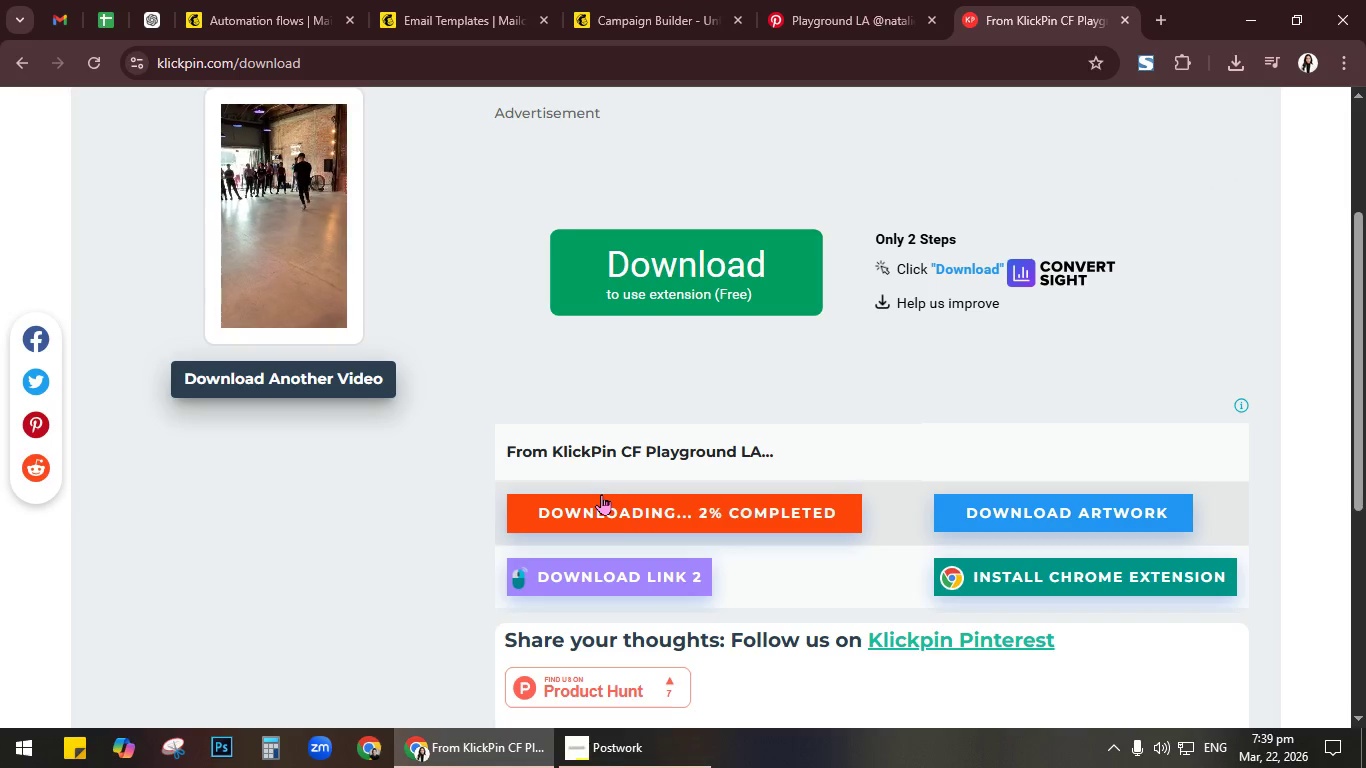 
left_click([1164, 108])
 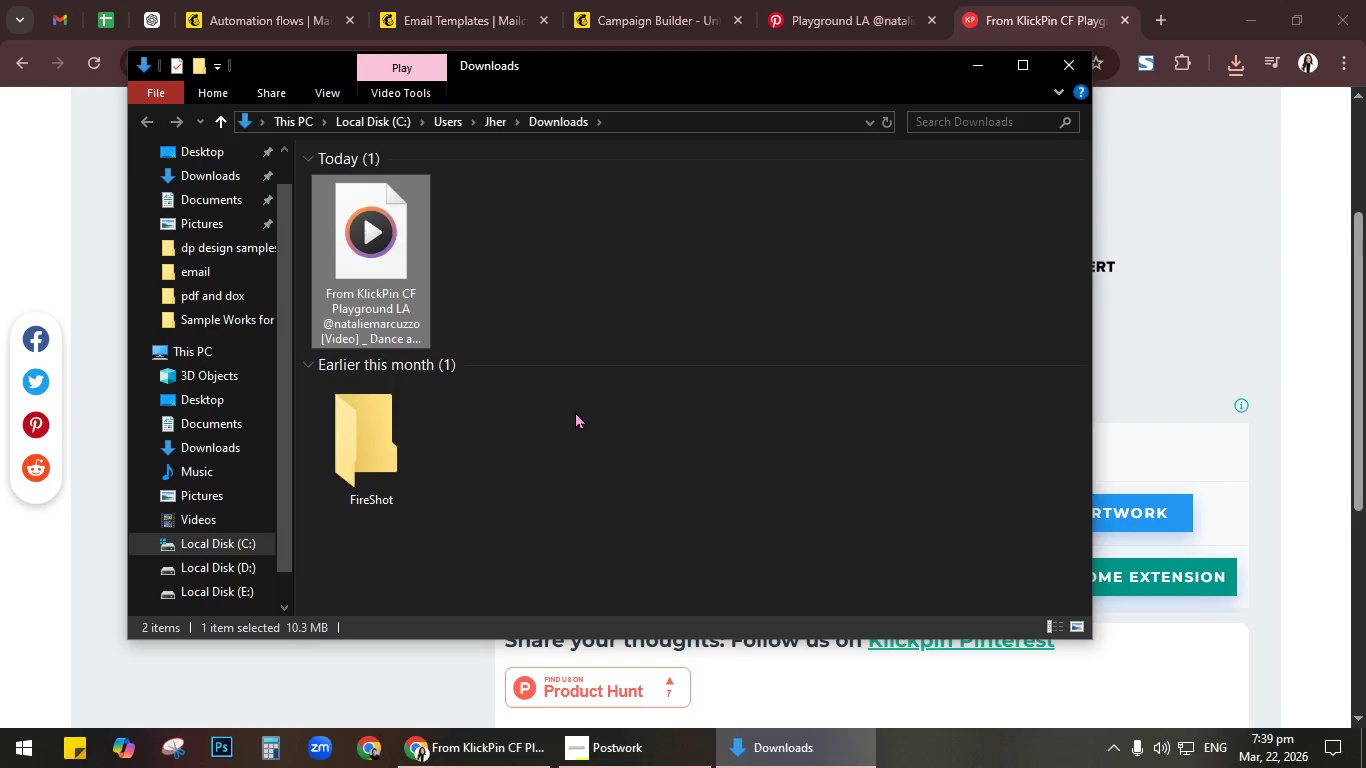 
key(Control+X)
 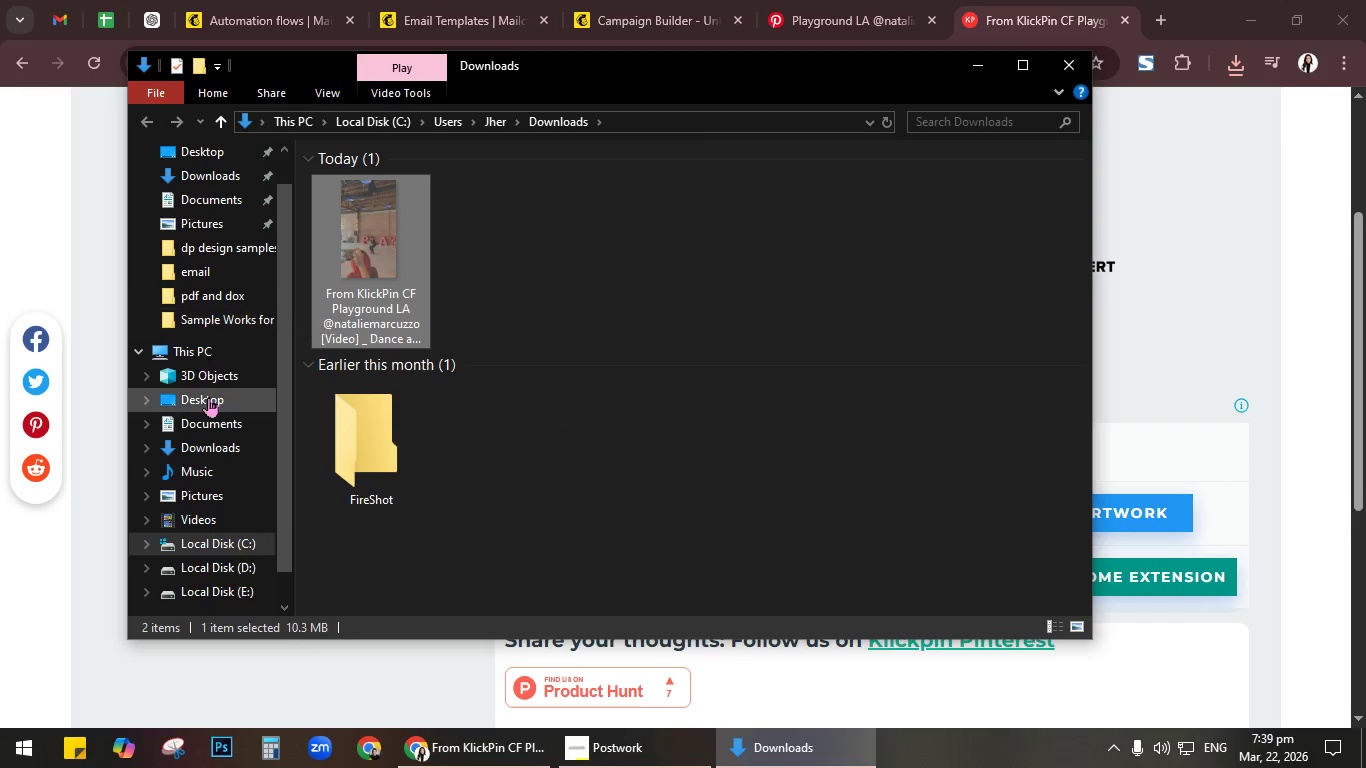 
left_click([208, 396])
 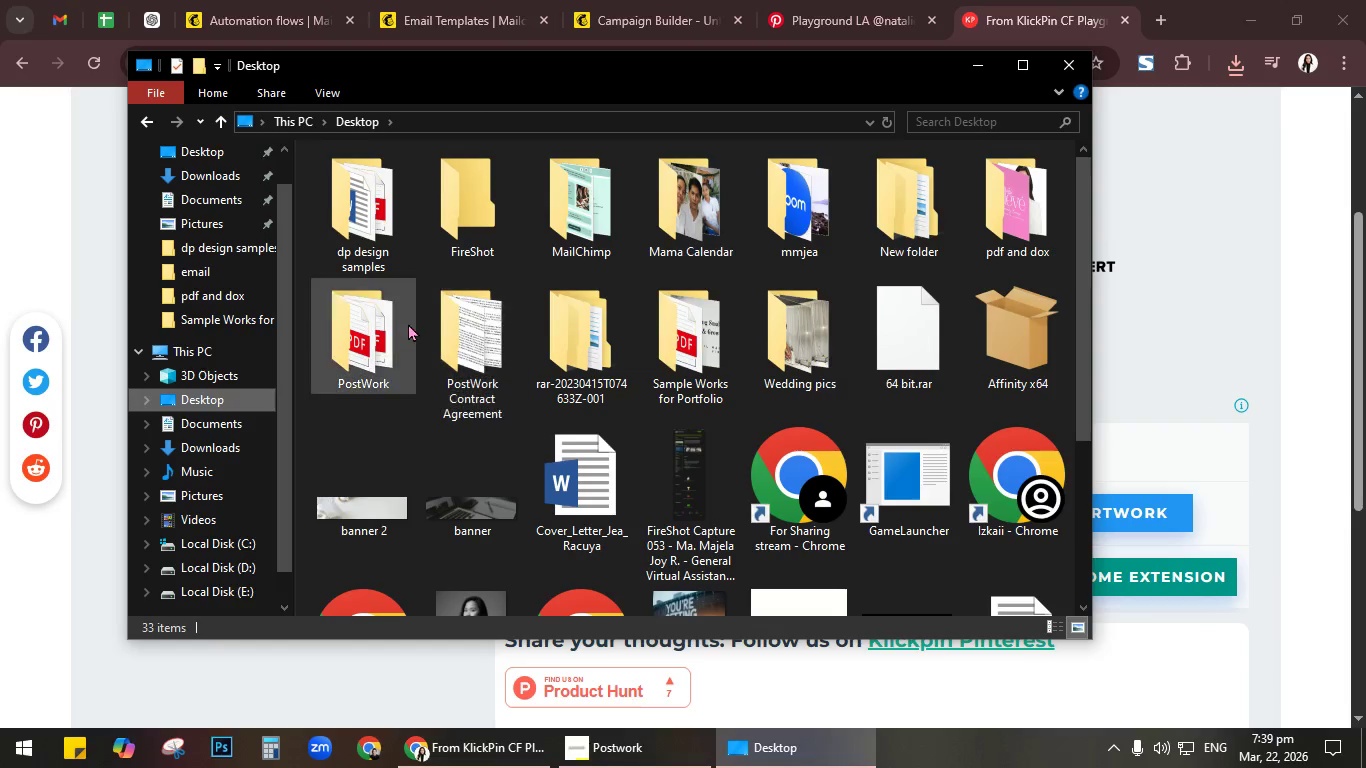 
double_click([401, 322])
 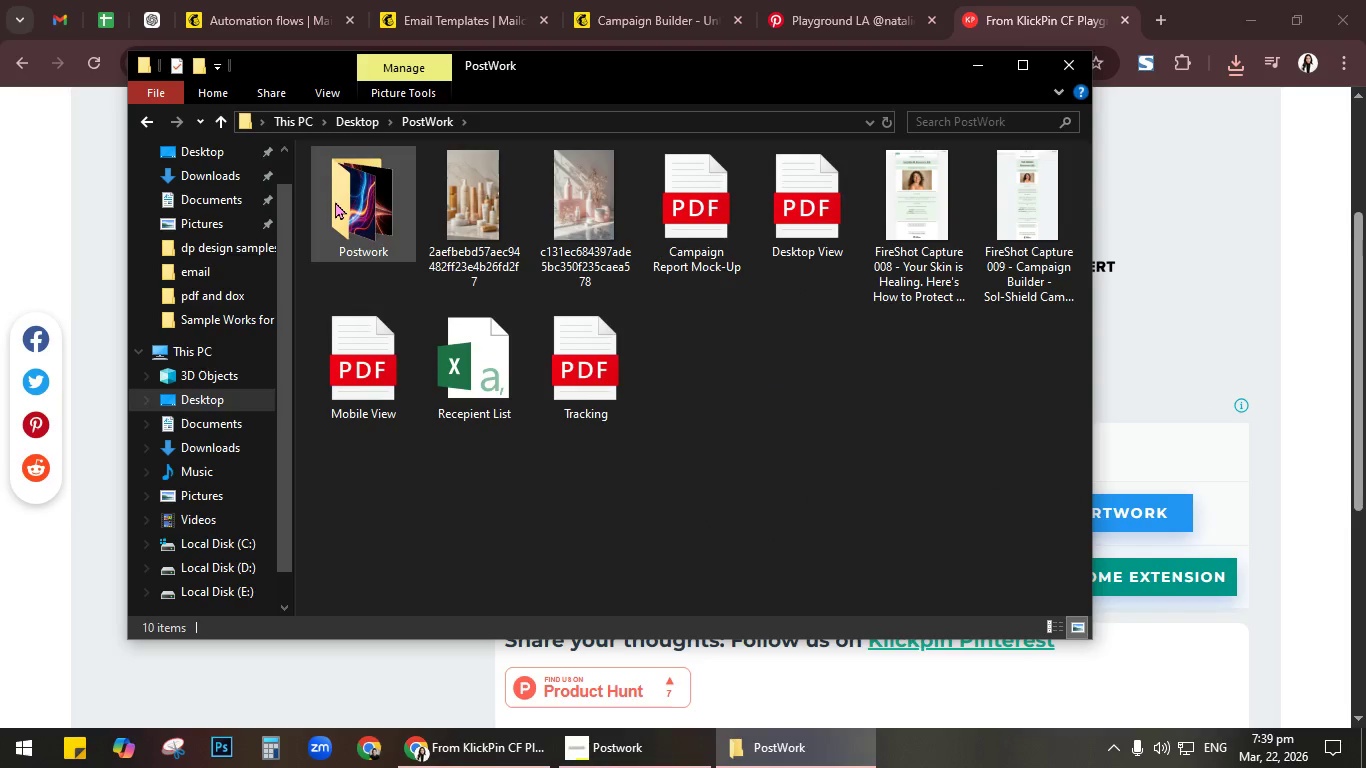 
double_click([335, 201])
 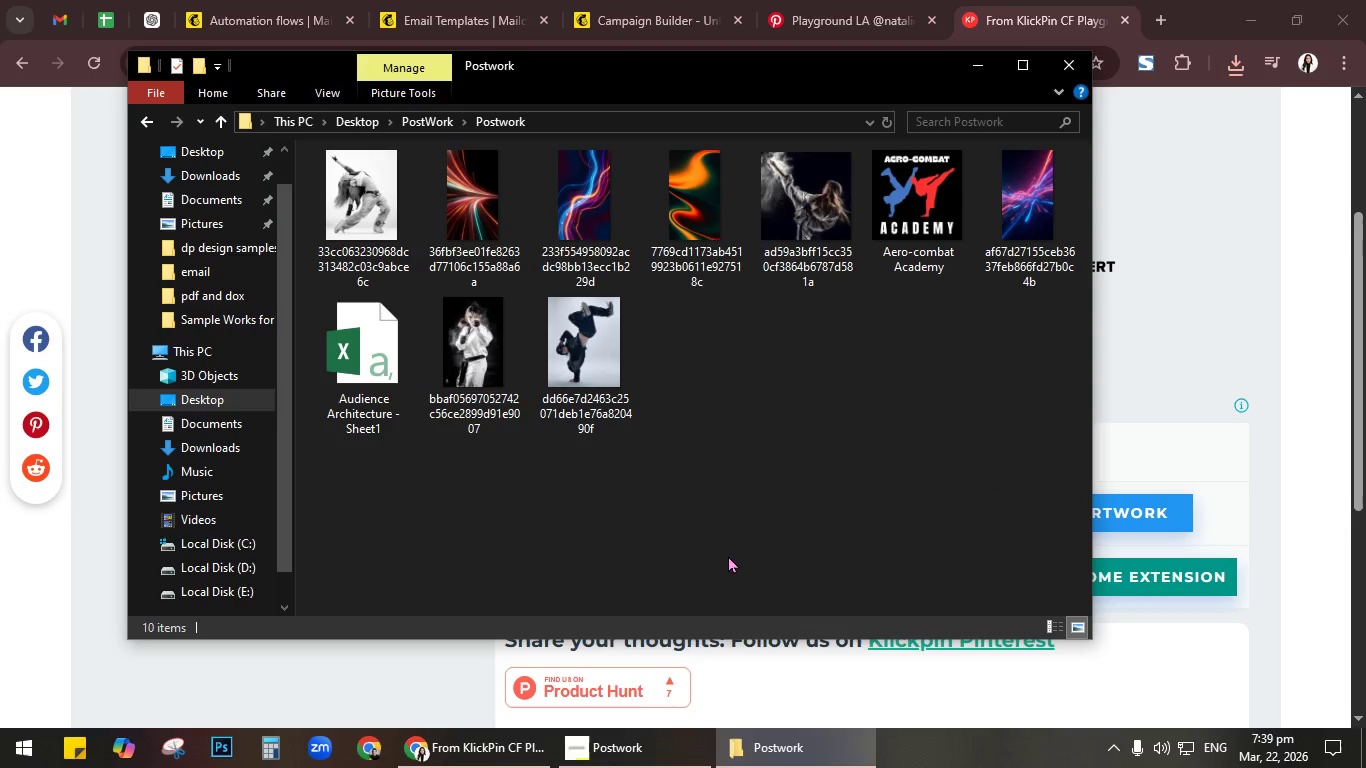 
left_click([721, 463])
 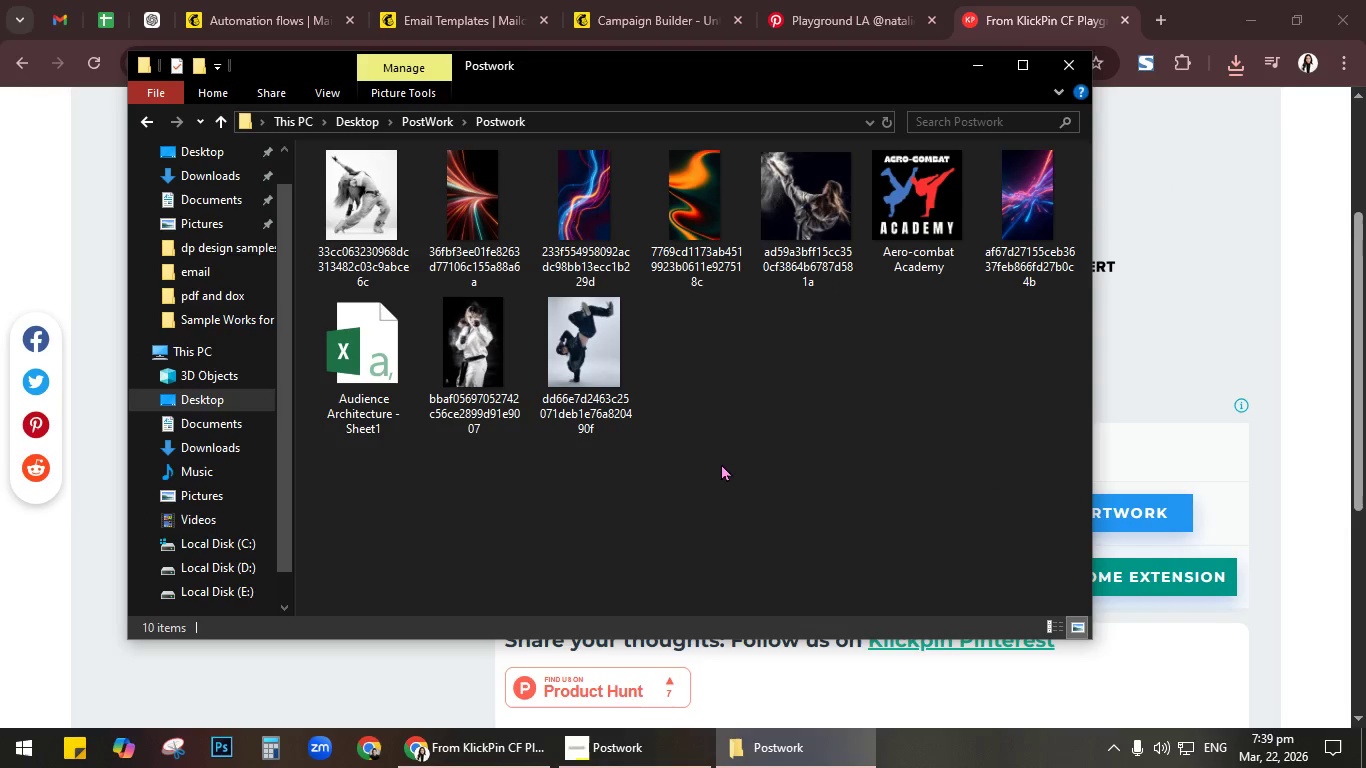 
key(Control+V)
 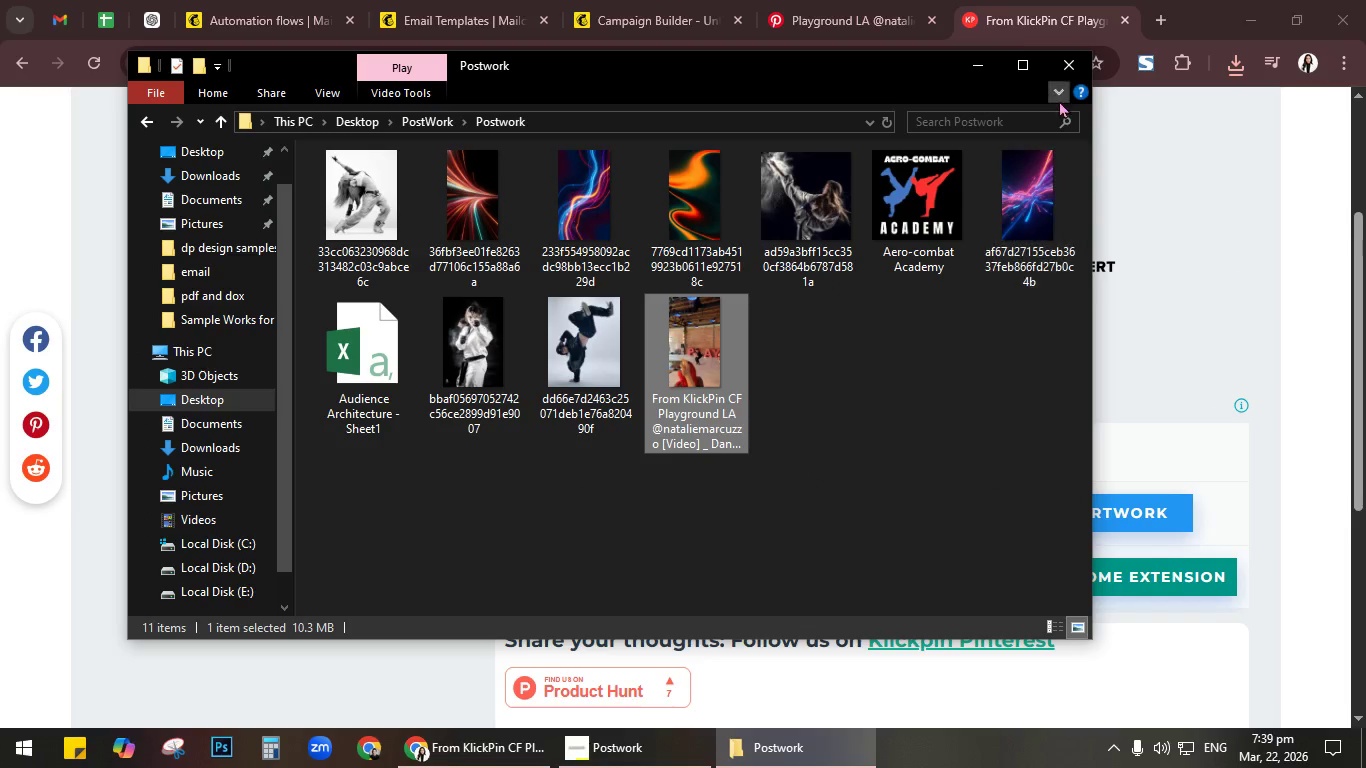 
left_click([1070, 62])
 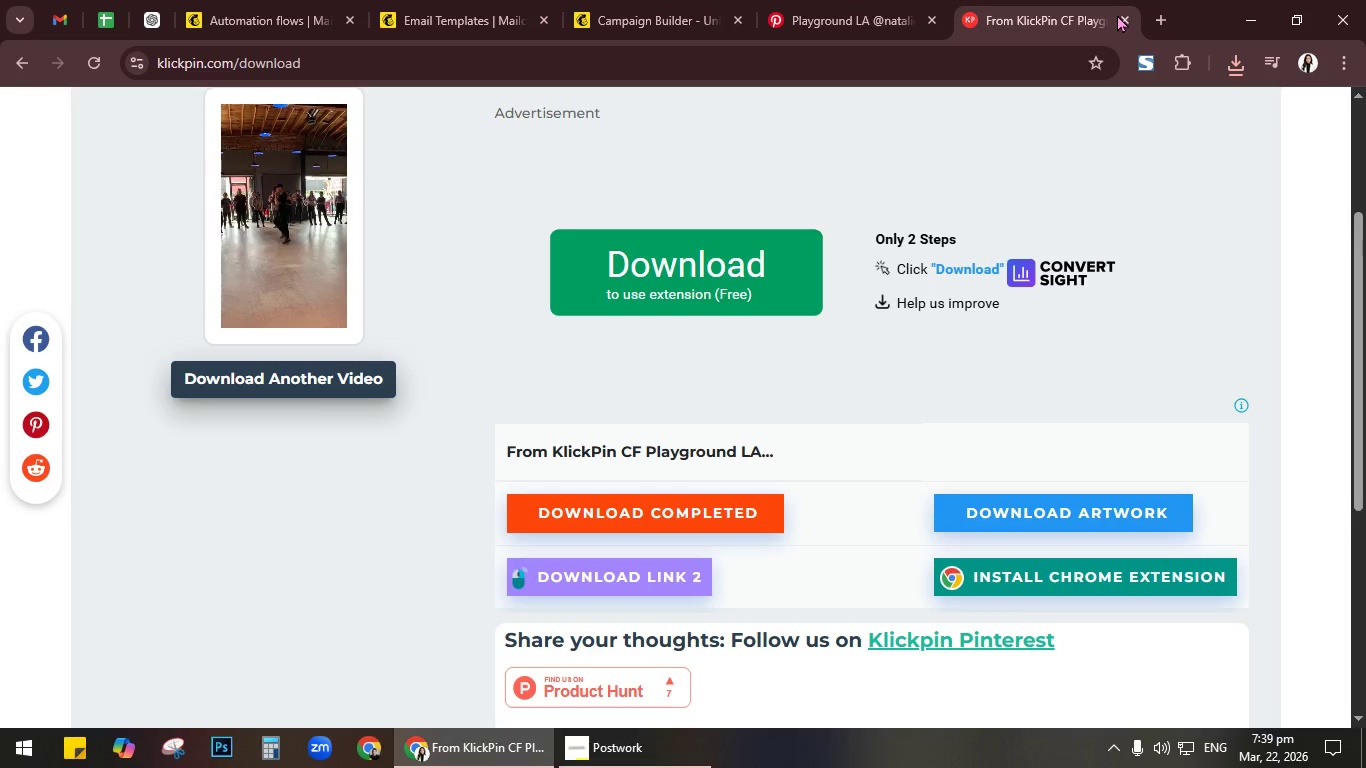 
left_click([1118, 13])
 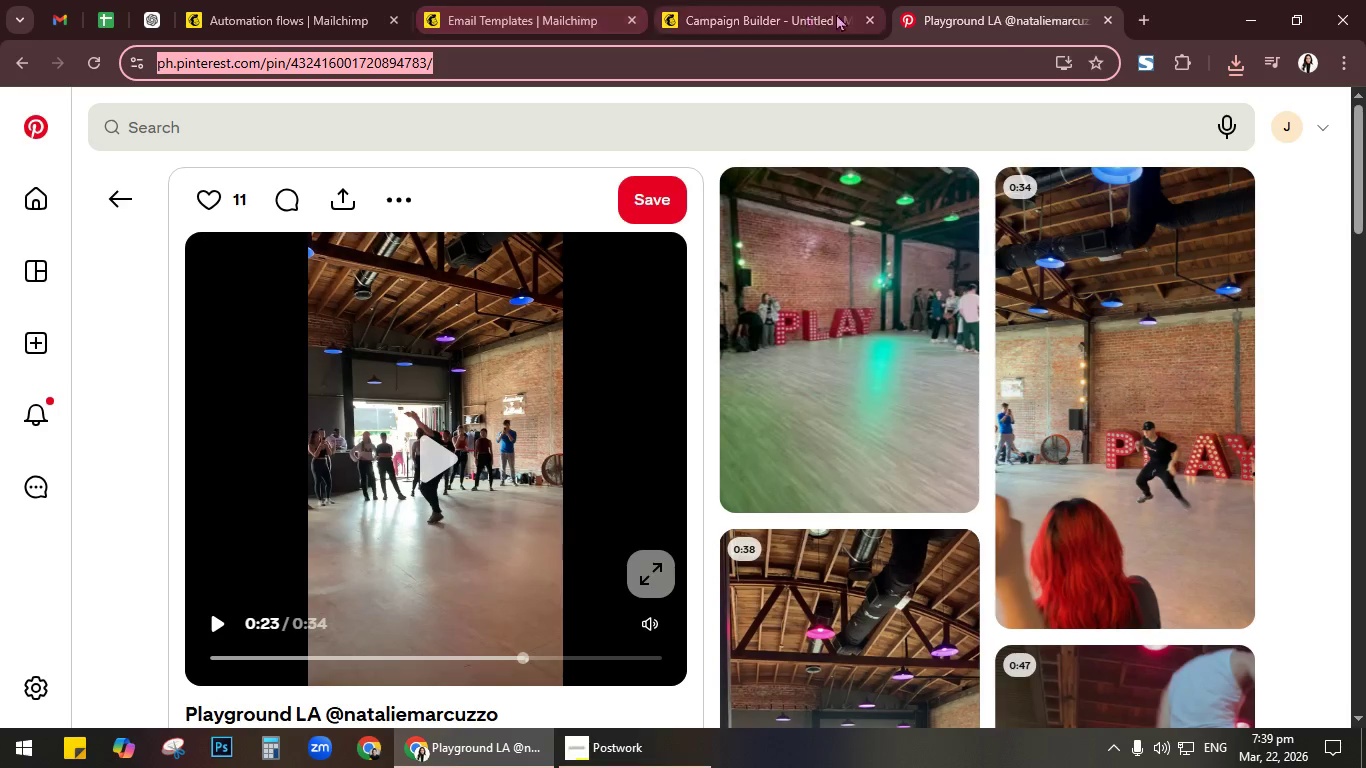 
double_click([505, 0])
 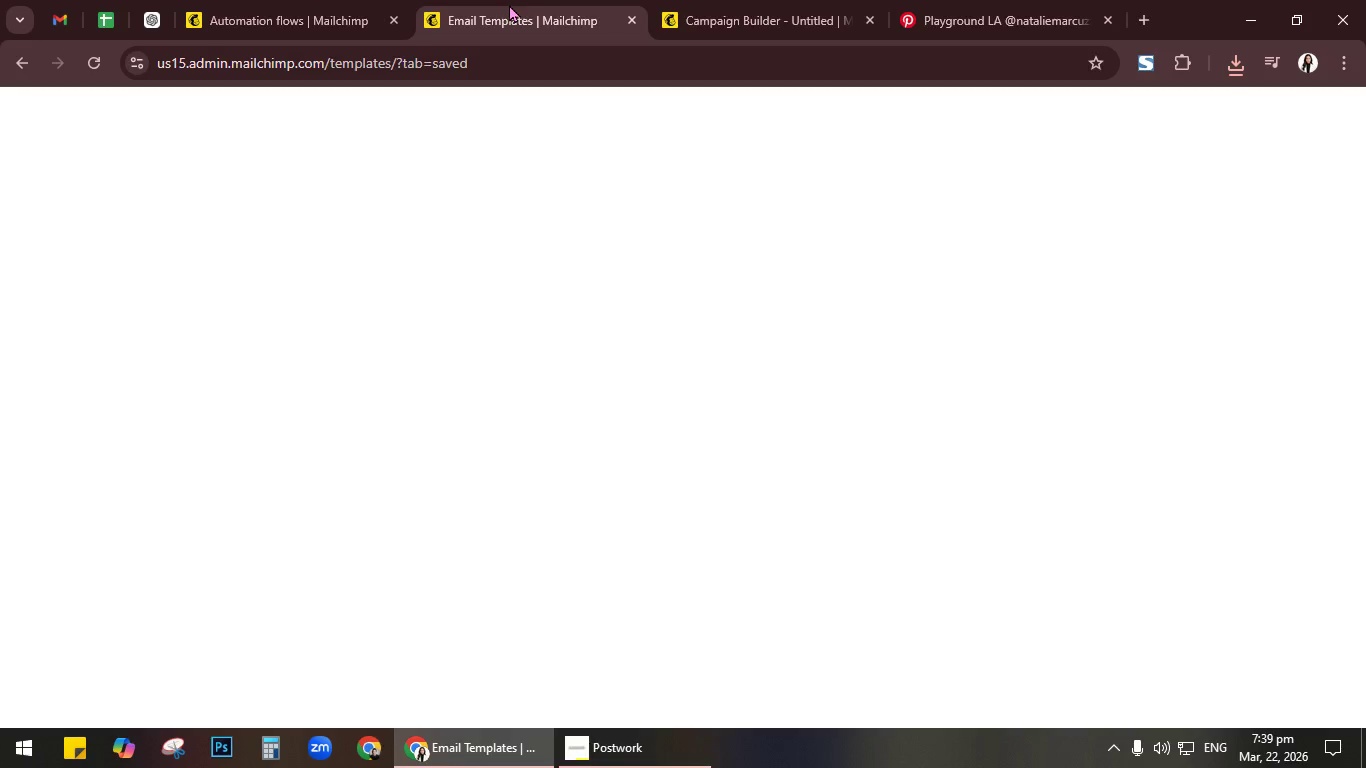 
left_click([700, 0])
 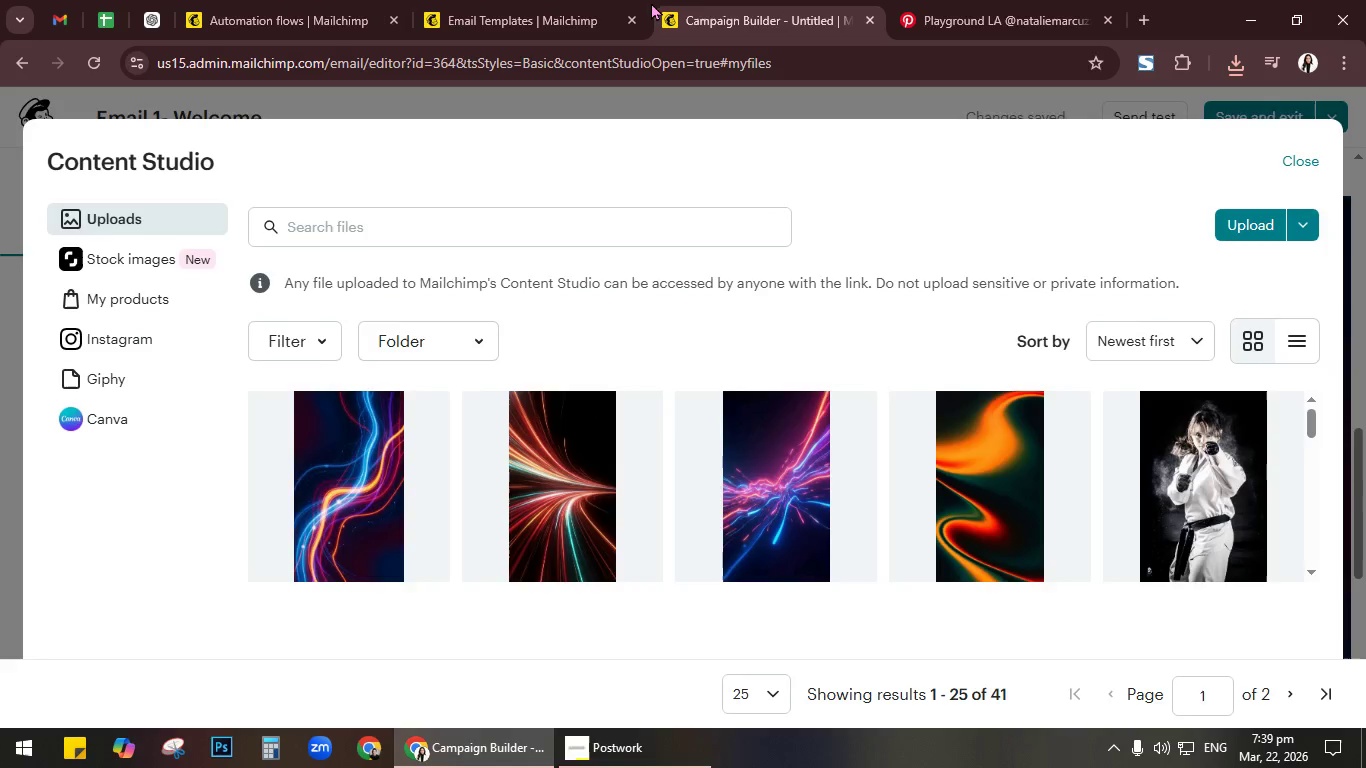 
left_click([570, 2])
 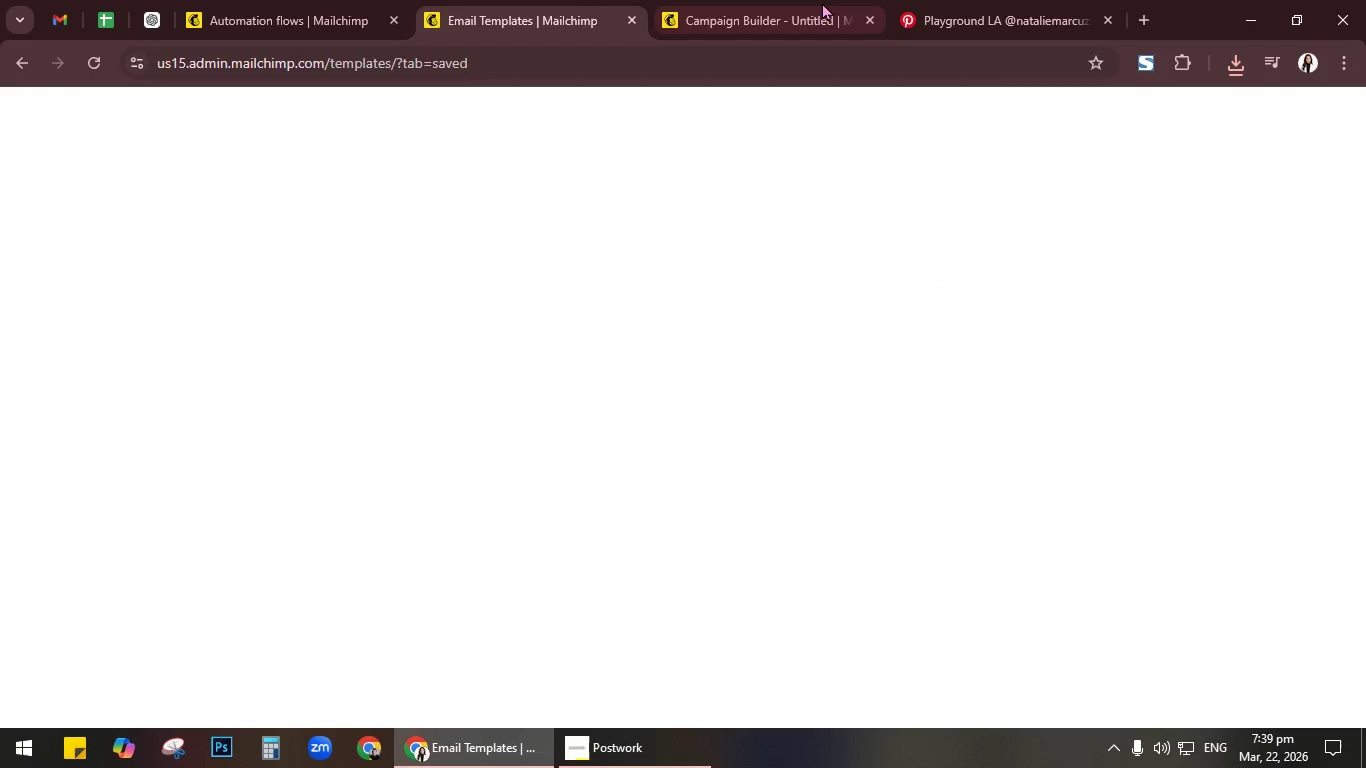 
left_click([713, 0])
 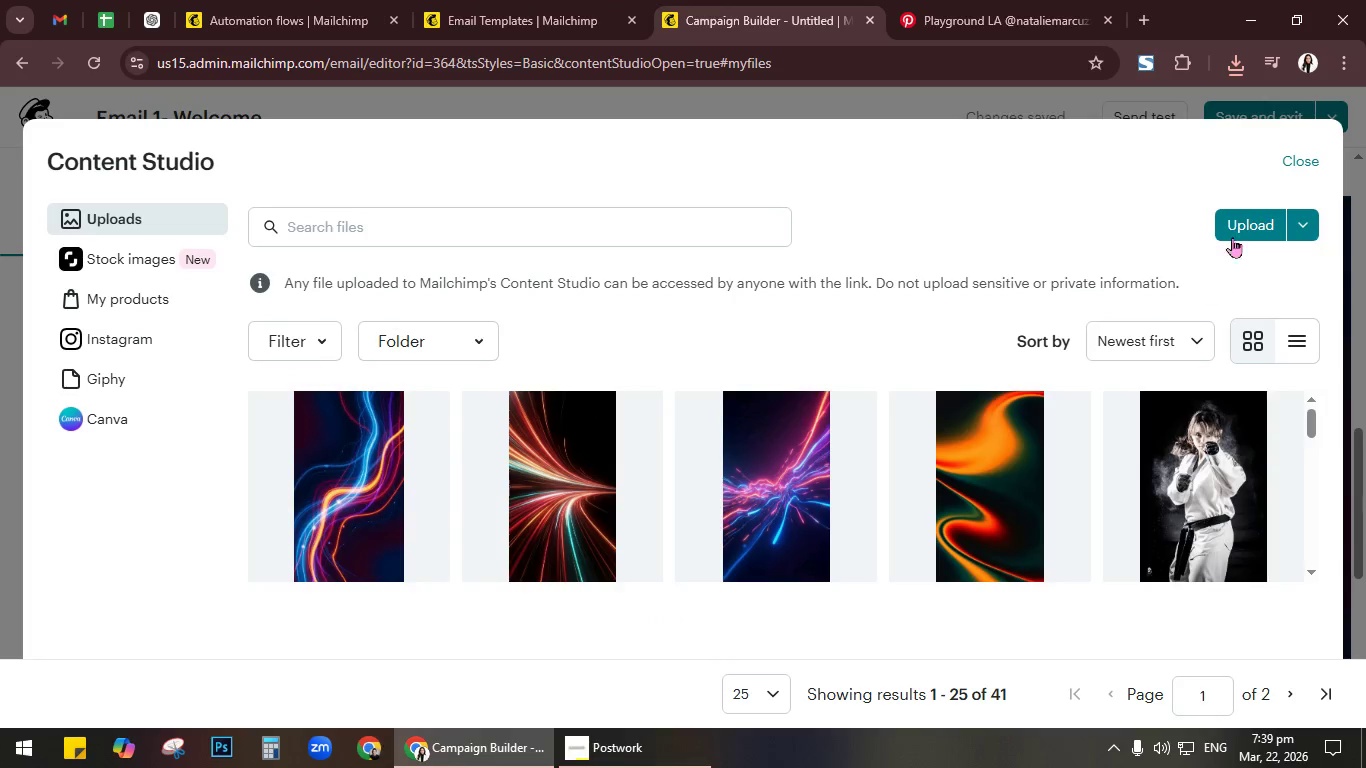 
left_click([1237, 232])
 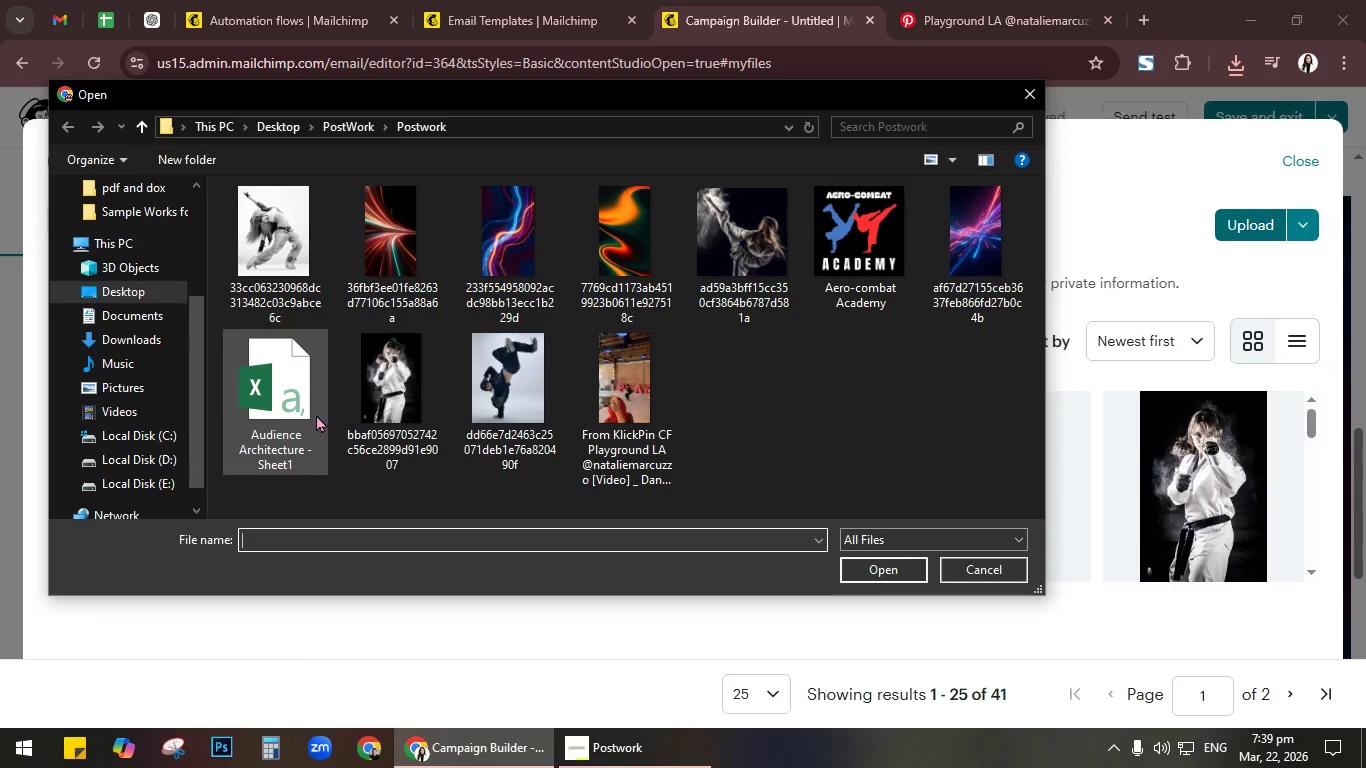 
left_click([624, 380])
 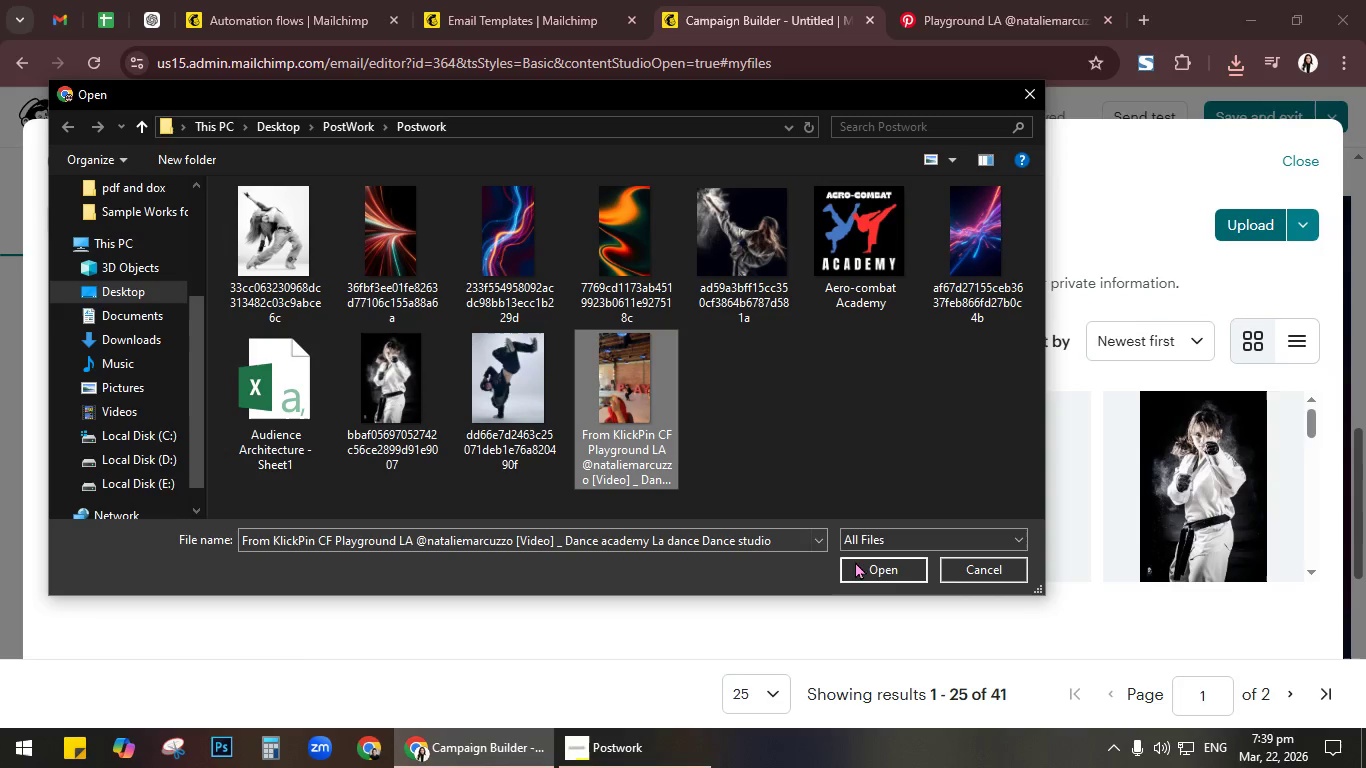 
left_click([857, 562])
 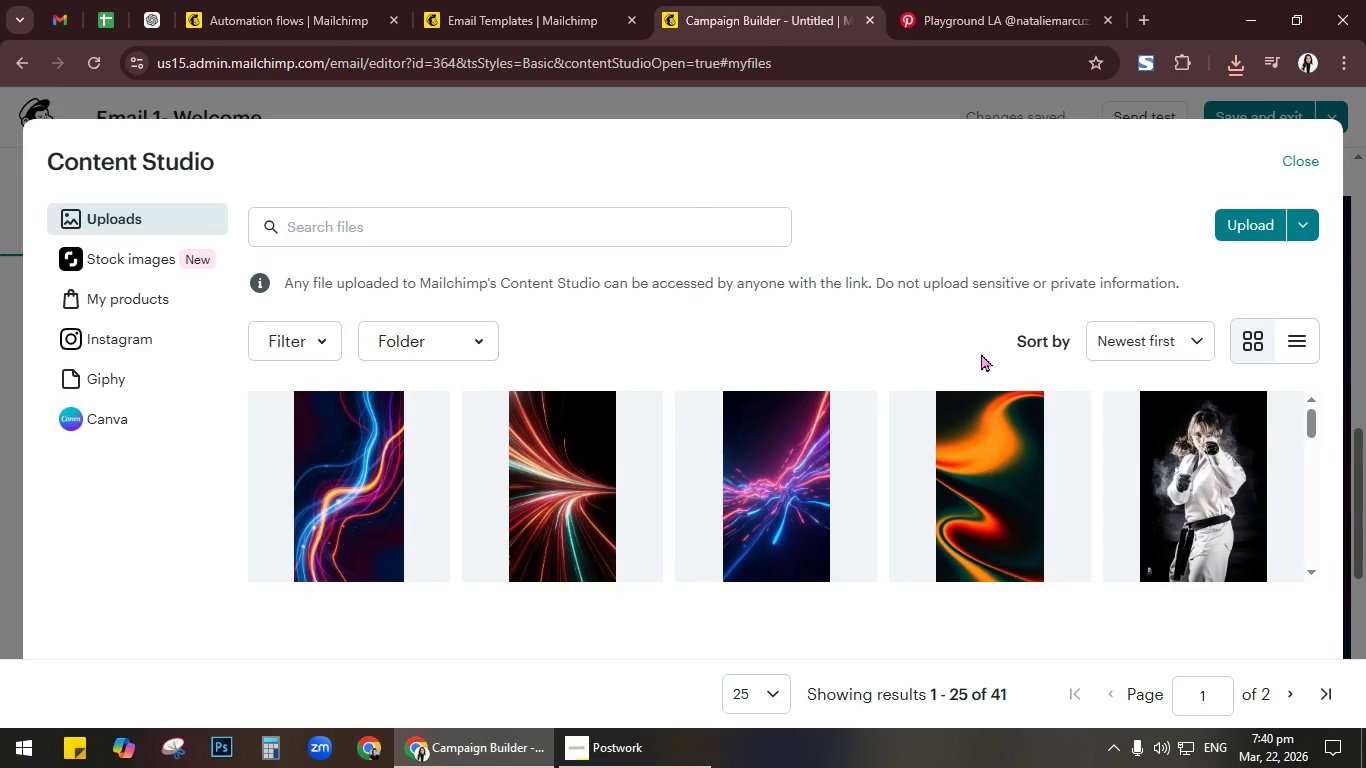 
wait(12.81)
 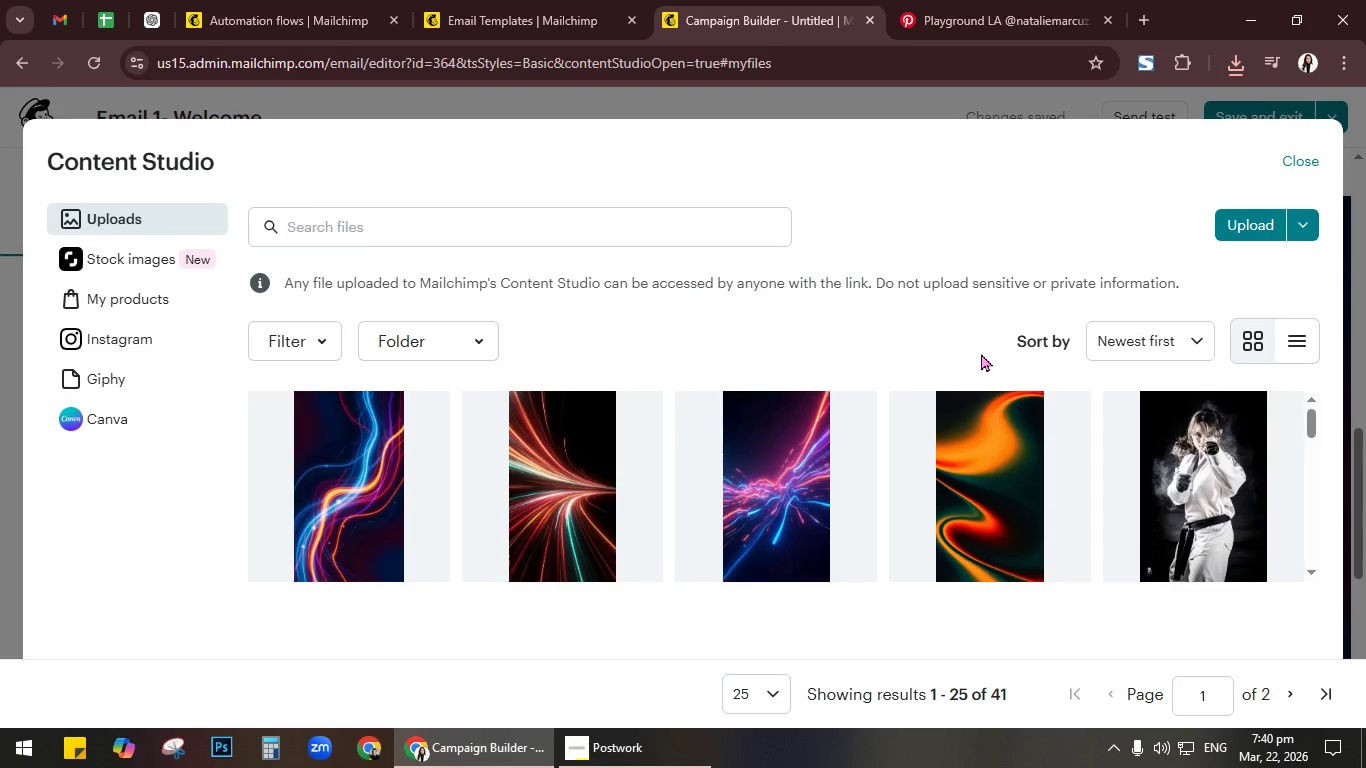 
scroll: coordinate [1034, 378], scroll_direction: down, amount: 3.0
 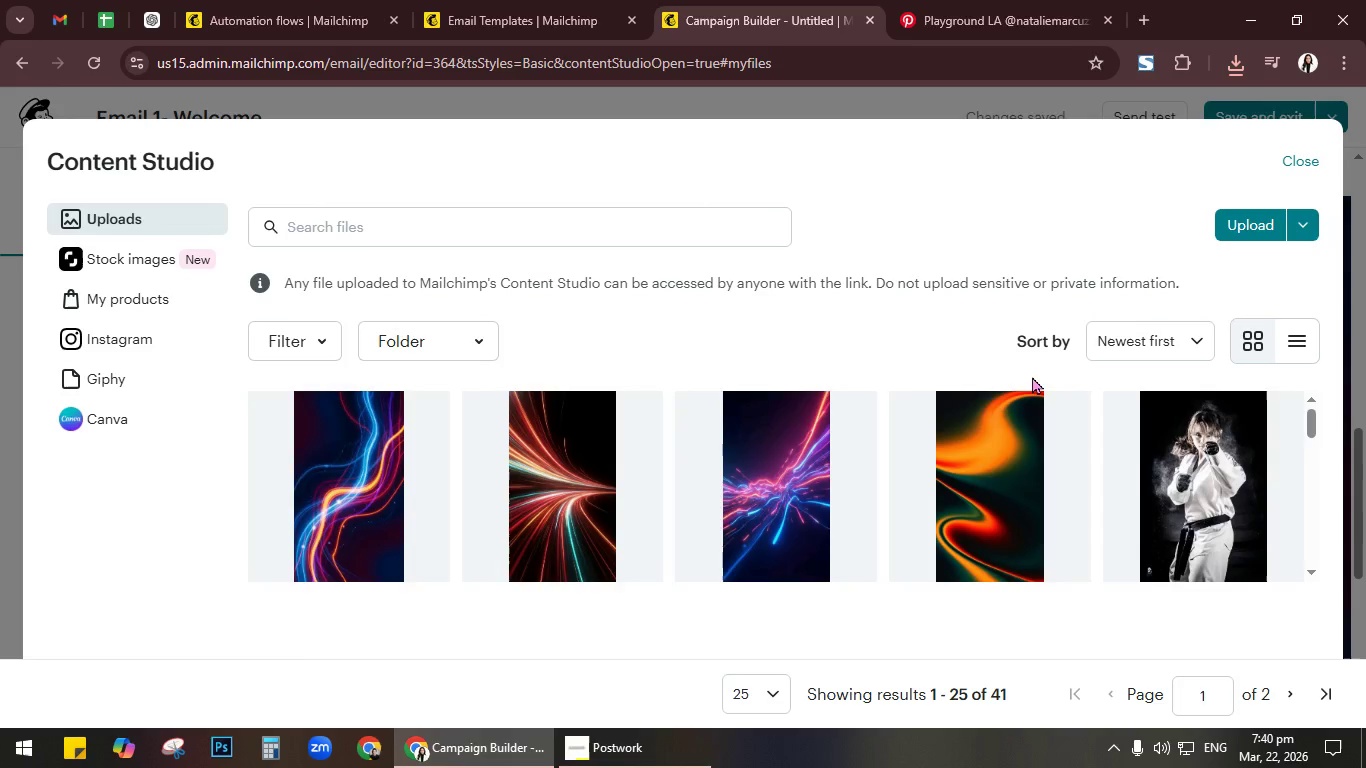 
scroll: coordinate [1032, 376], scroll_direction: up, amount: 2.0
 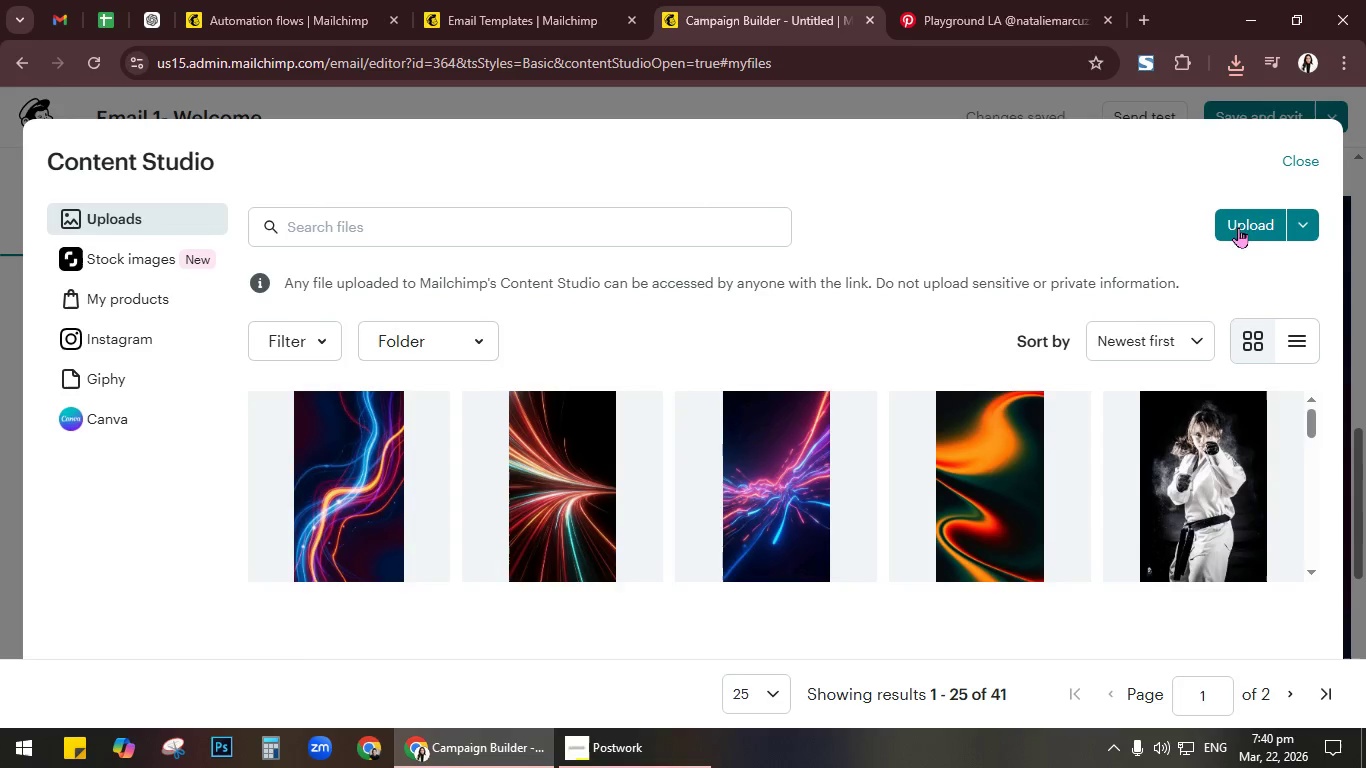 
left_click([1270, 225])
 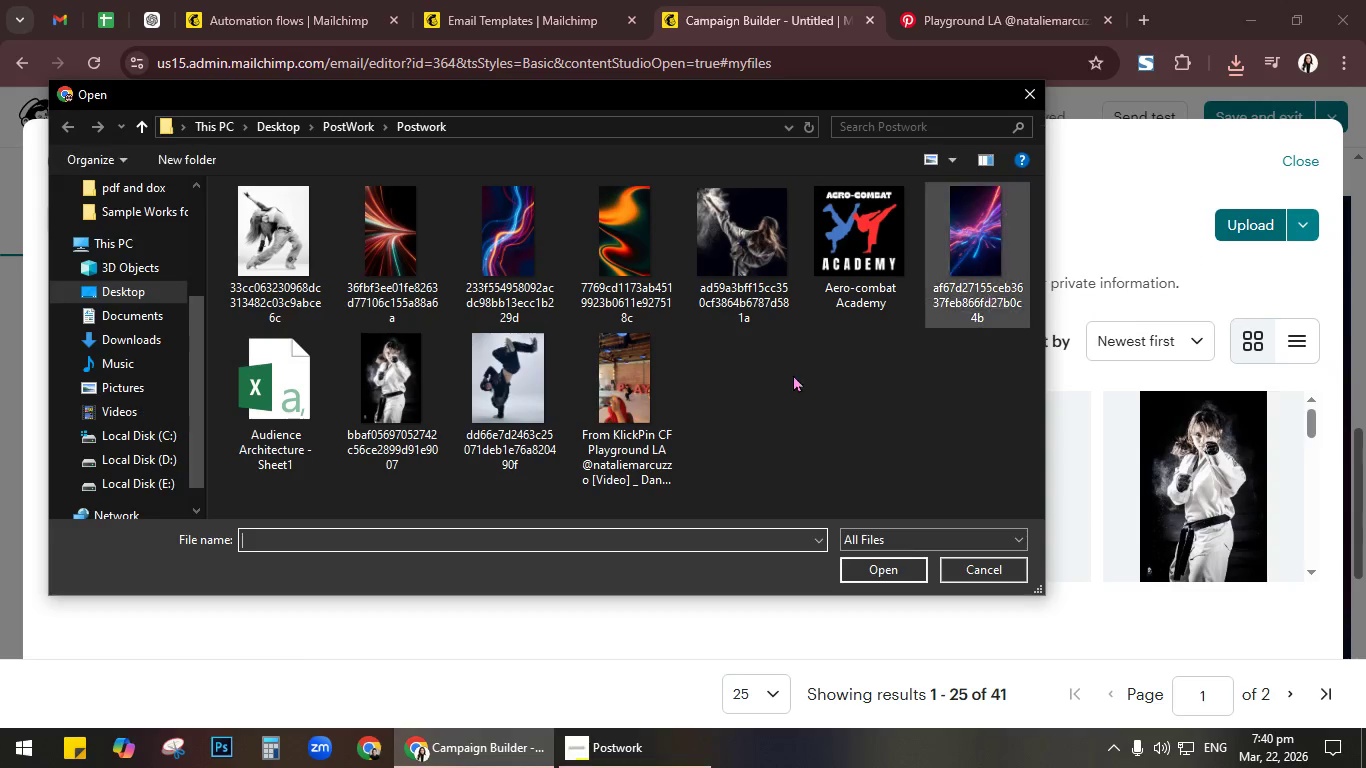 
left_click([638, 401])
 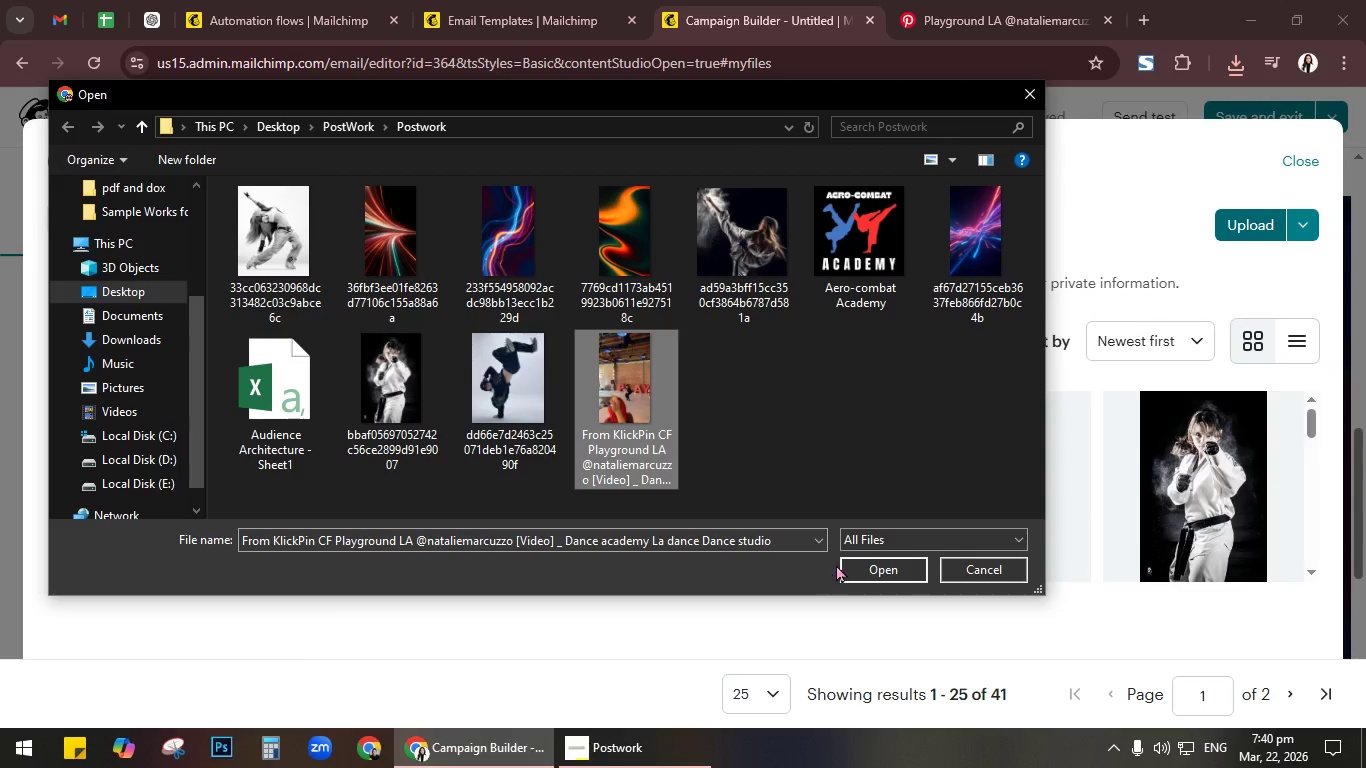 
left_click([862, 562])
 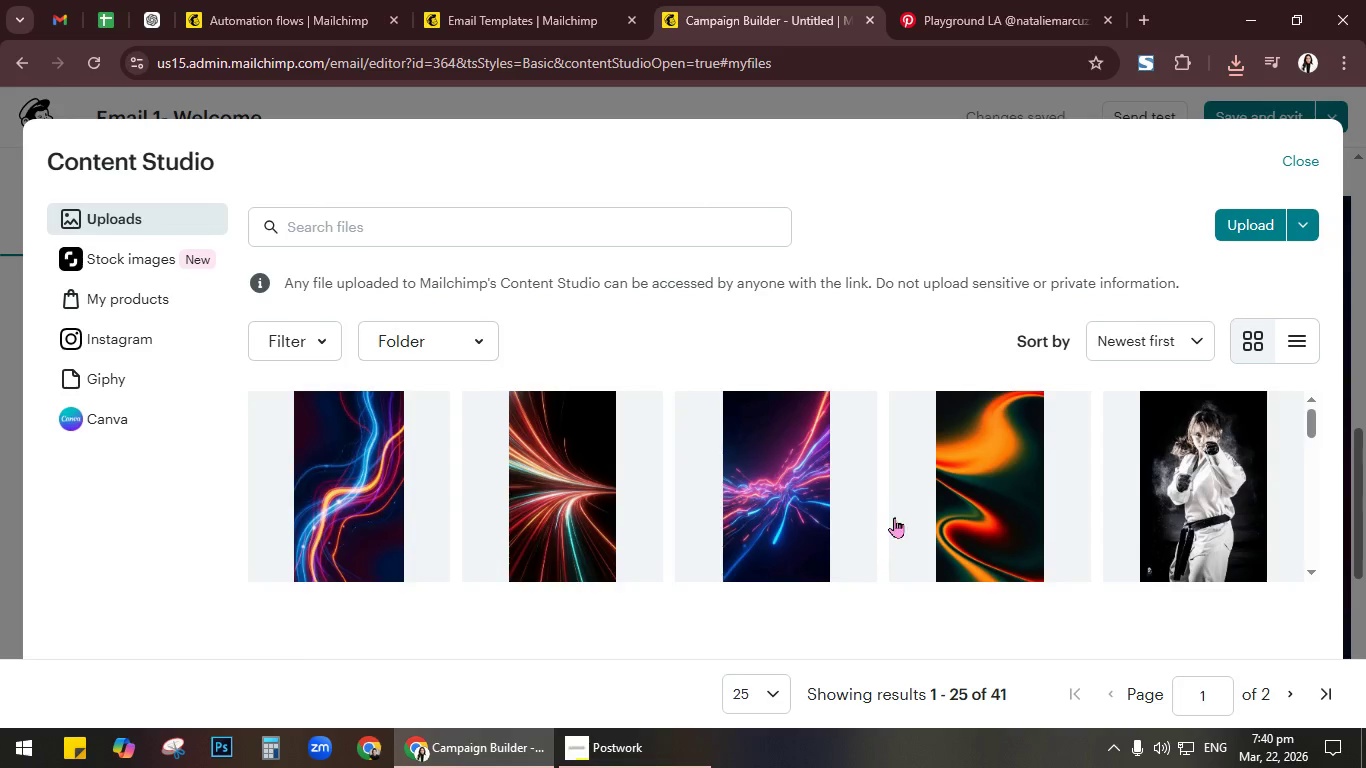 
scroll: coordinate [902, 488], scroll_direction: down, amount: 4.0
 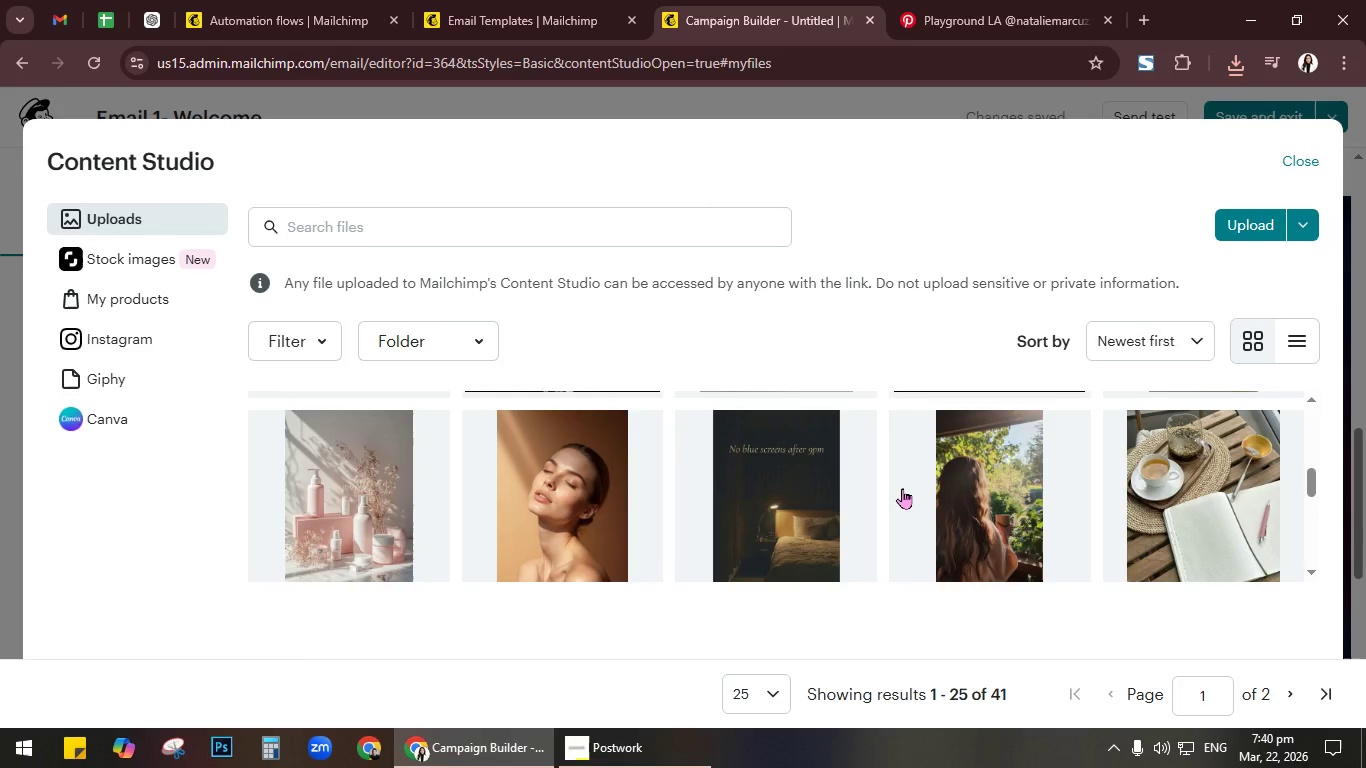 
scroll: coordinate [902, 488], scroll_direction: up, amount: 13.0
 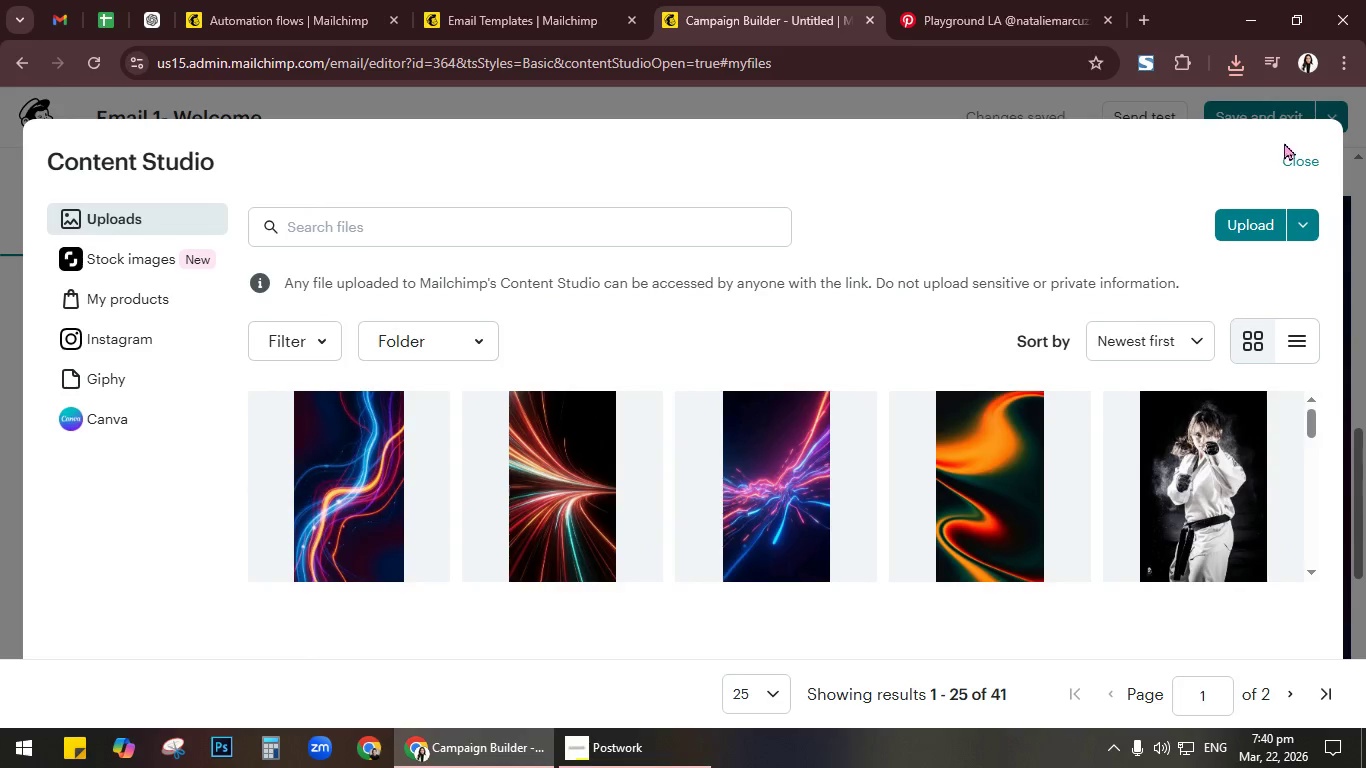 
left_click([1290, 157])
 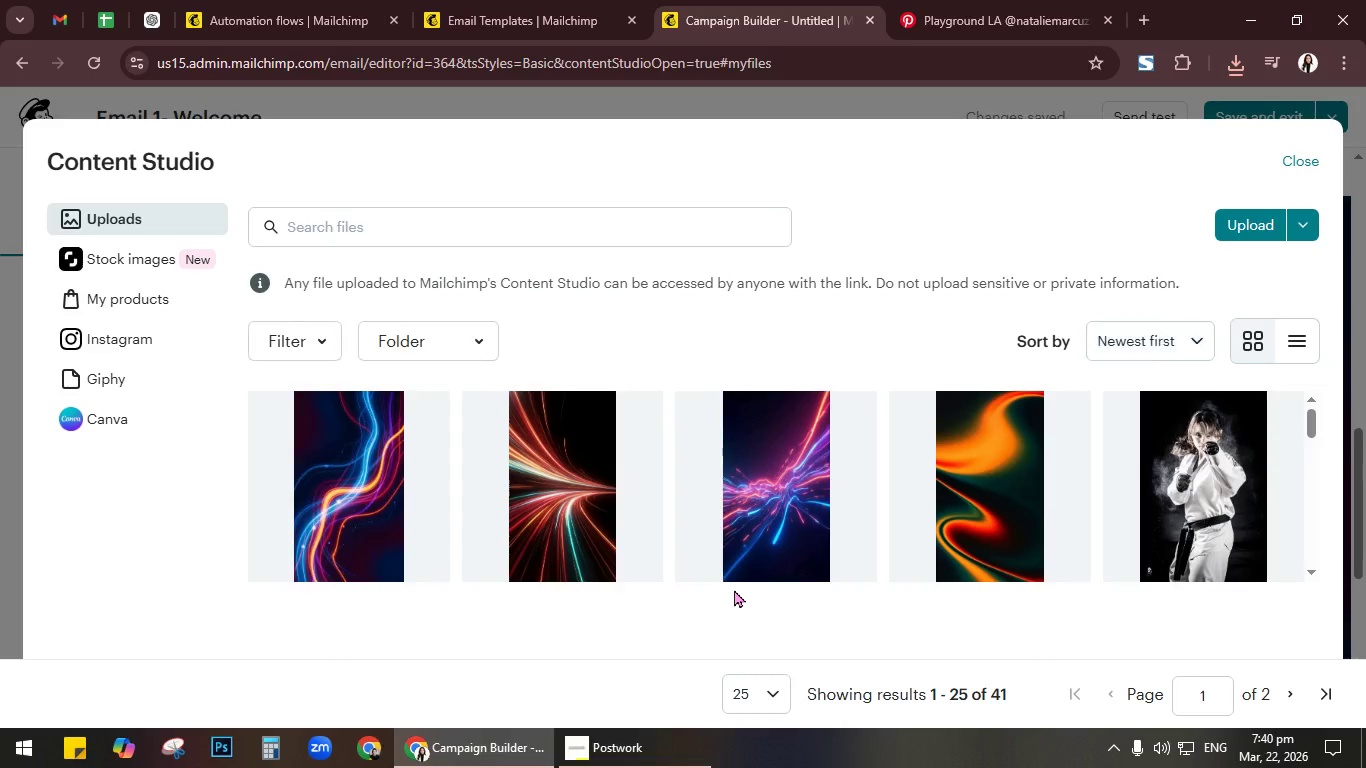 
wait(6.86)
 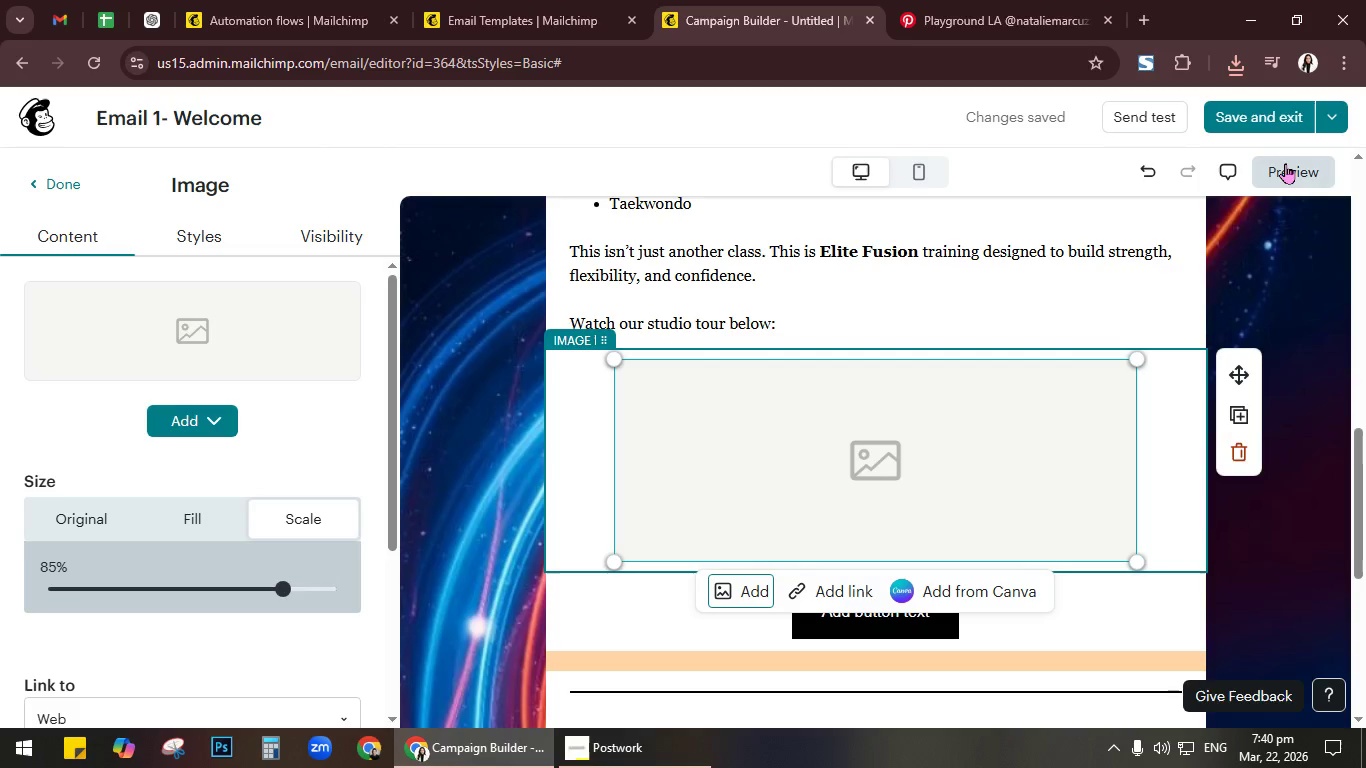 
left_click([996, 0])
 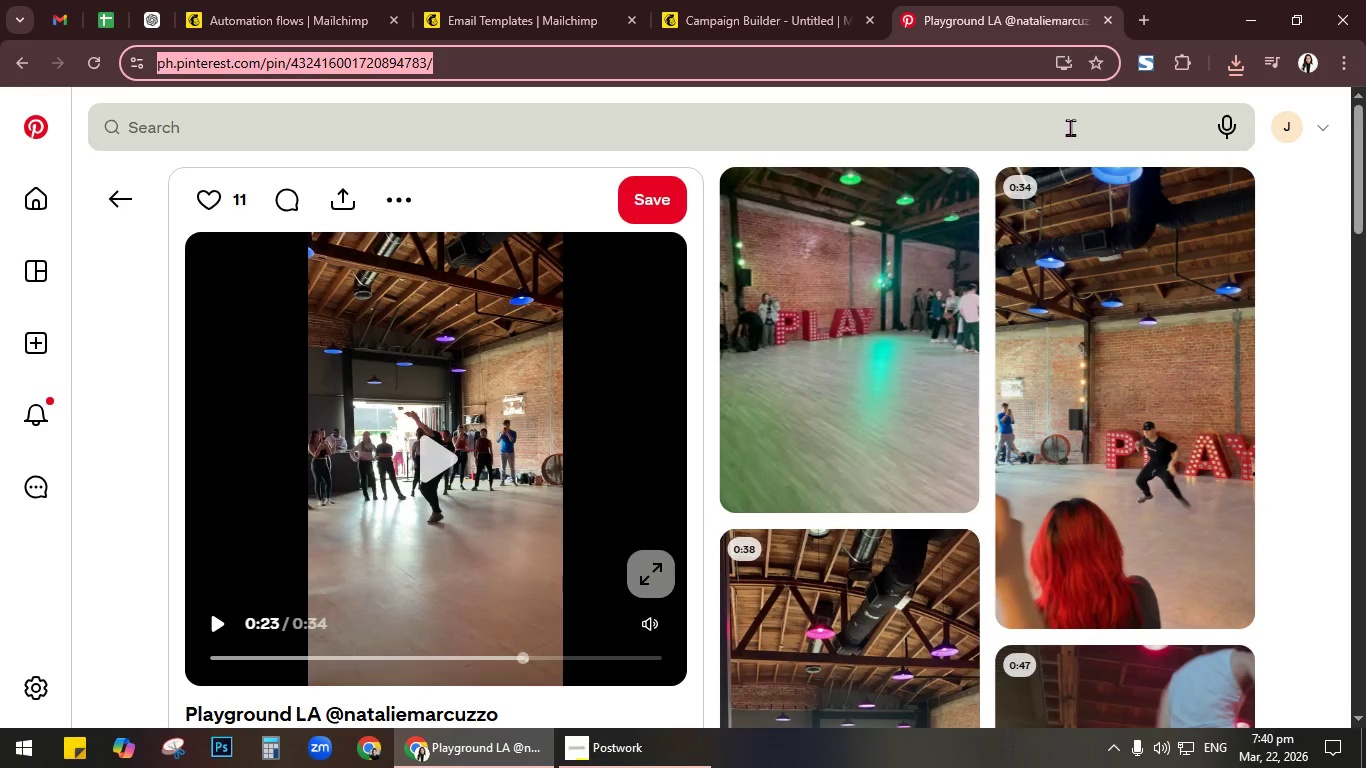 
left_click([1282, 178])
 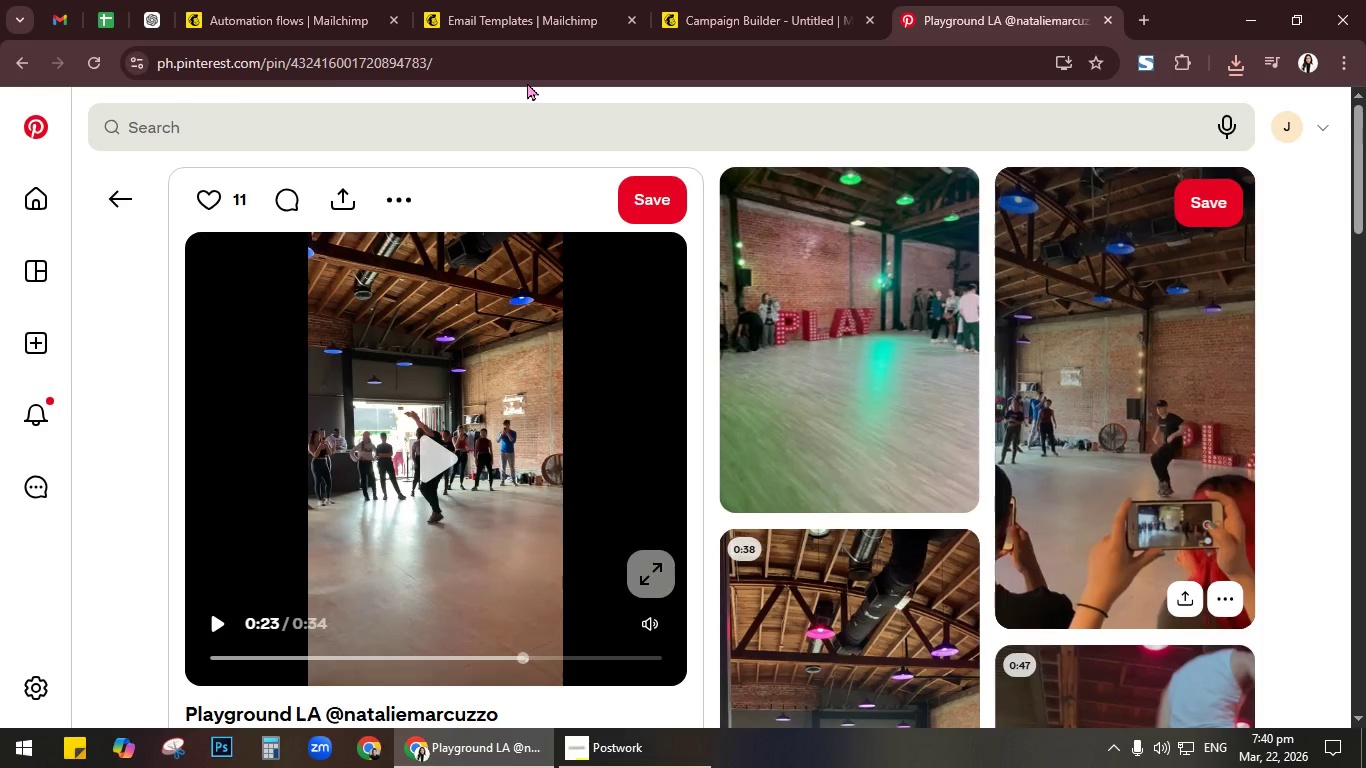 
left_click([726, 0])
 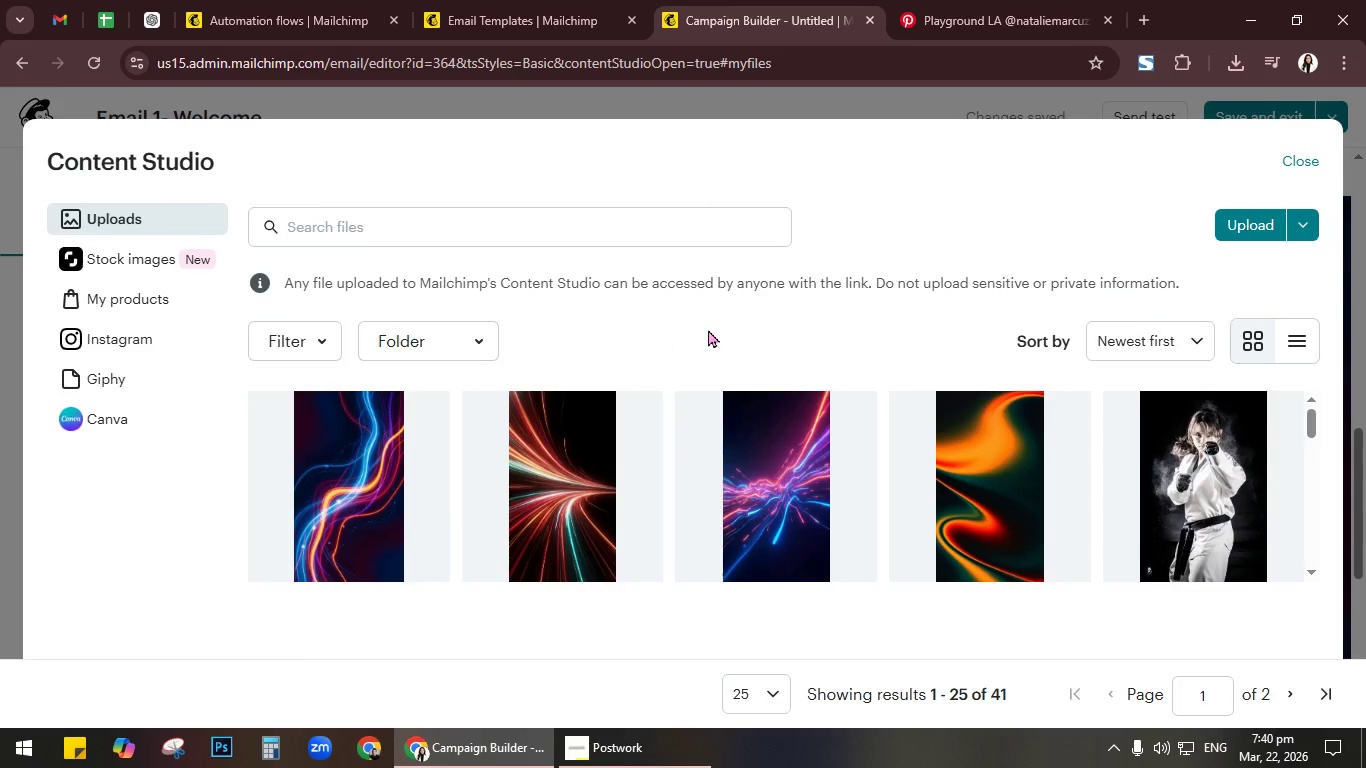 
scroll: coordinate [881, 480], scroll_direction: down, amount: 5.0
 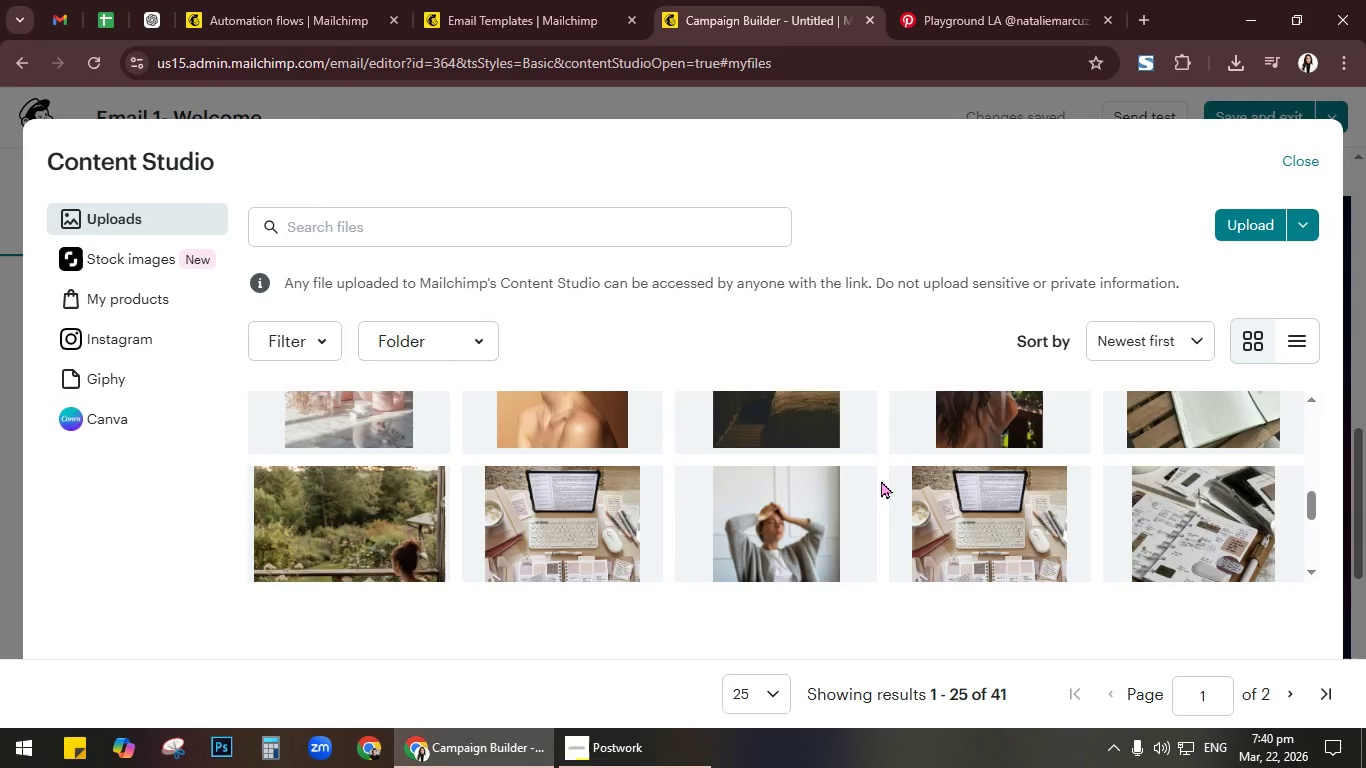 
scroll: coordinate [882, 474], scroll_direction: up, amount: 12.0
 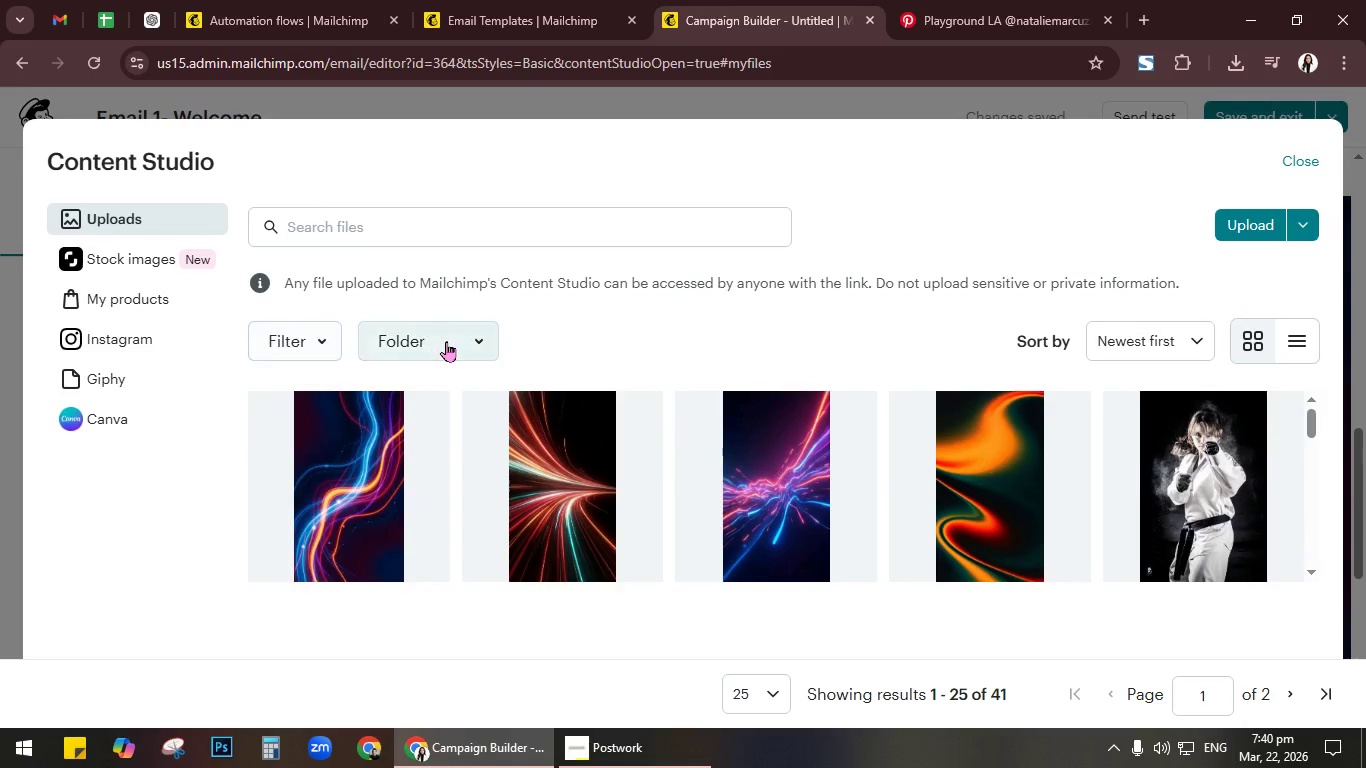 
left_click([464, 341])
 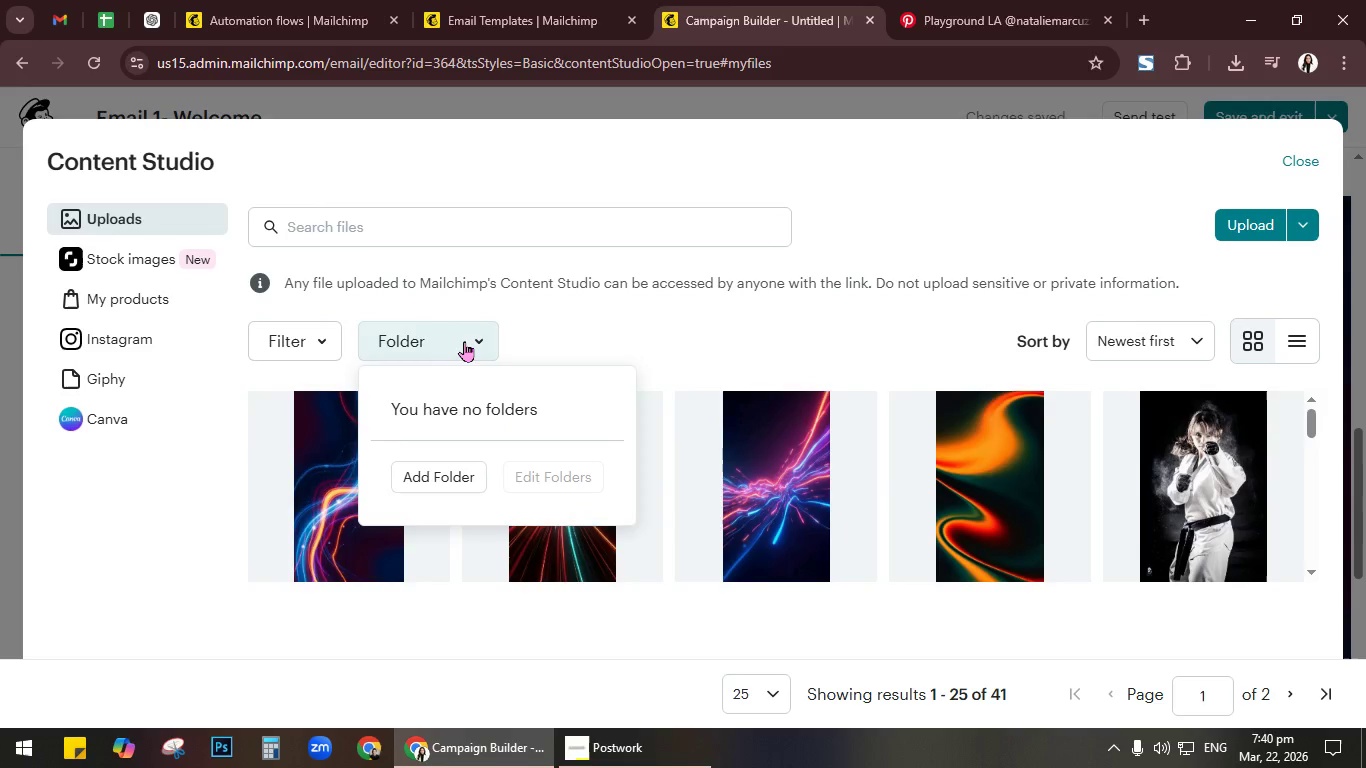 
left_click([464, 341])
 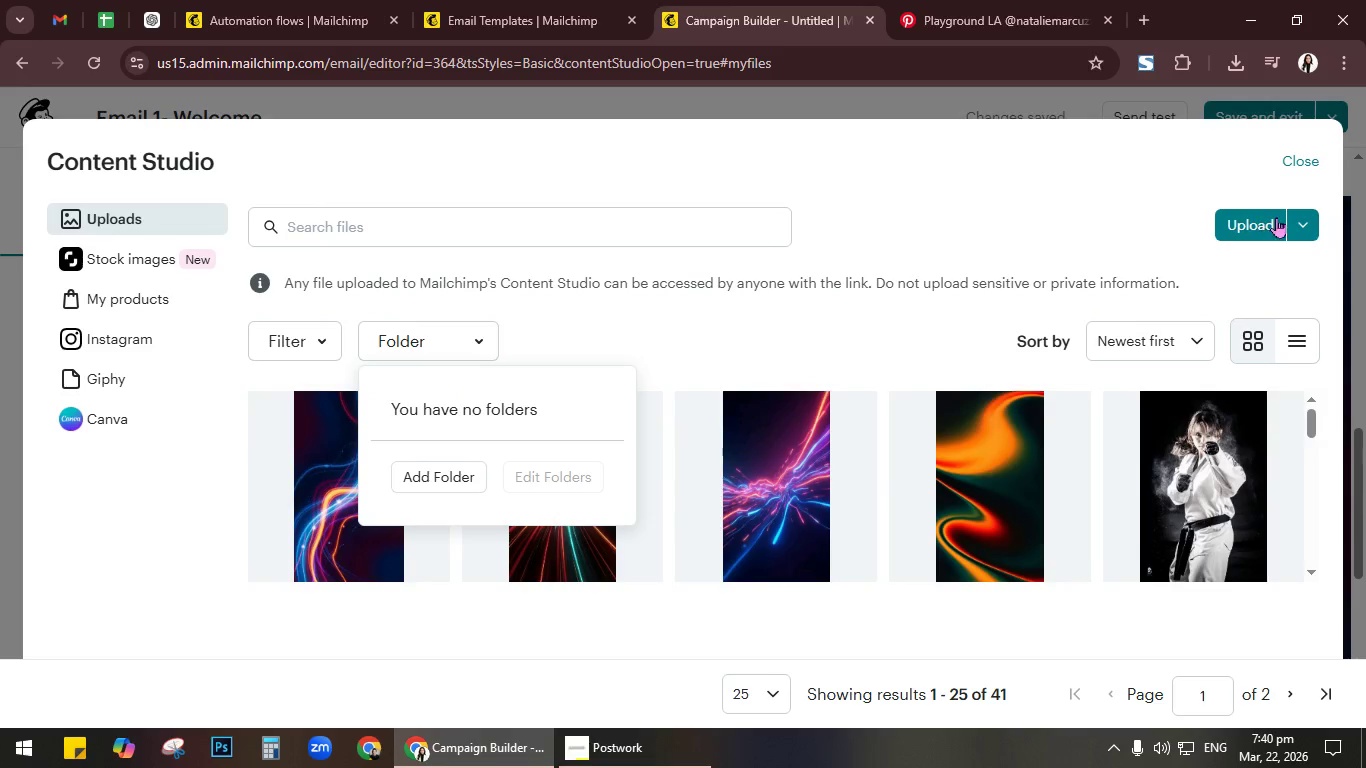 
left_click([1259, 221])
 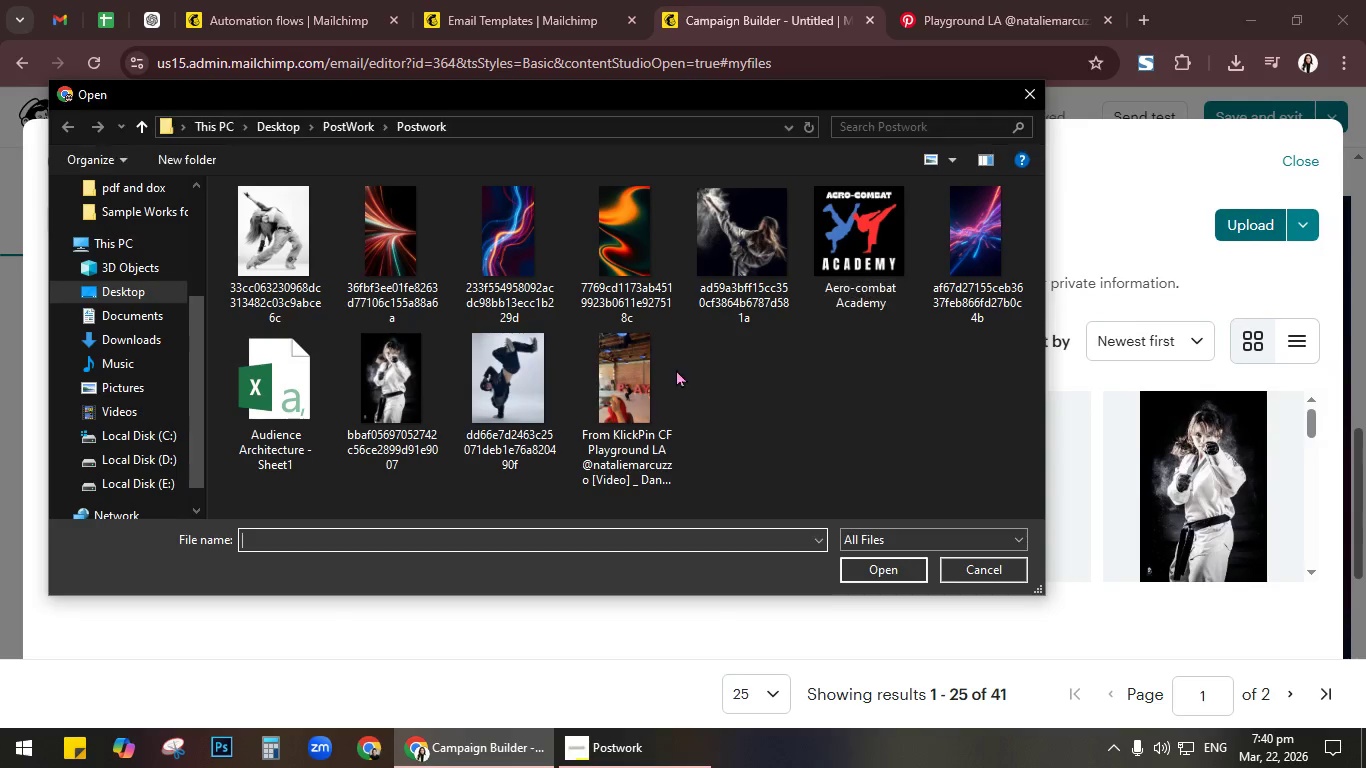 
left_click([637, 370])
 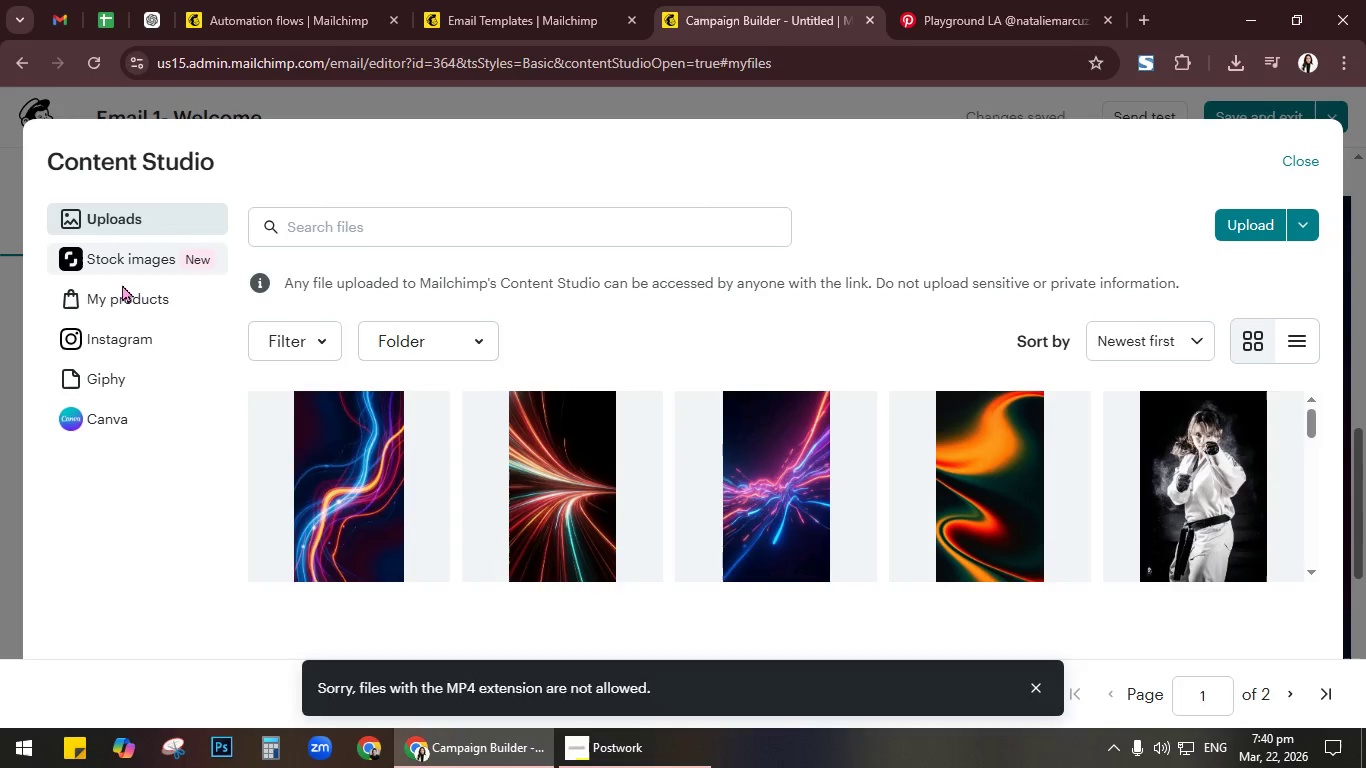 
wait(7.92)
 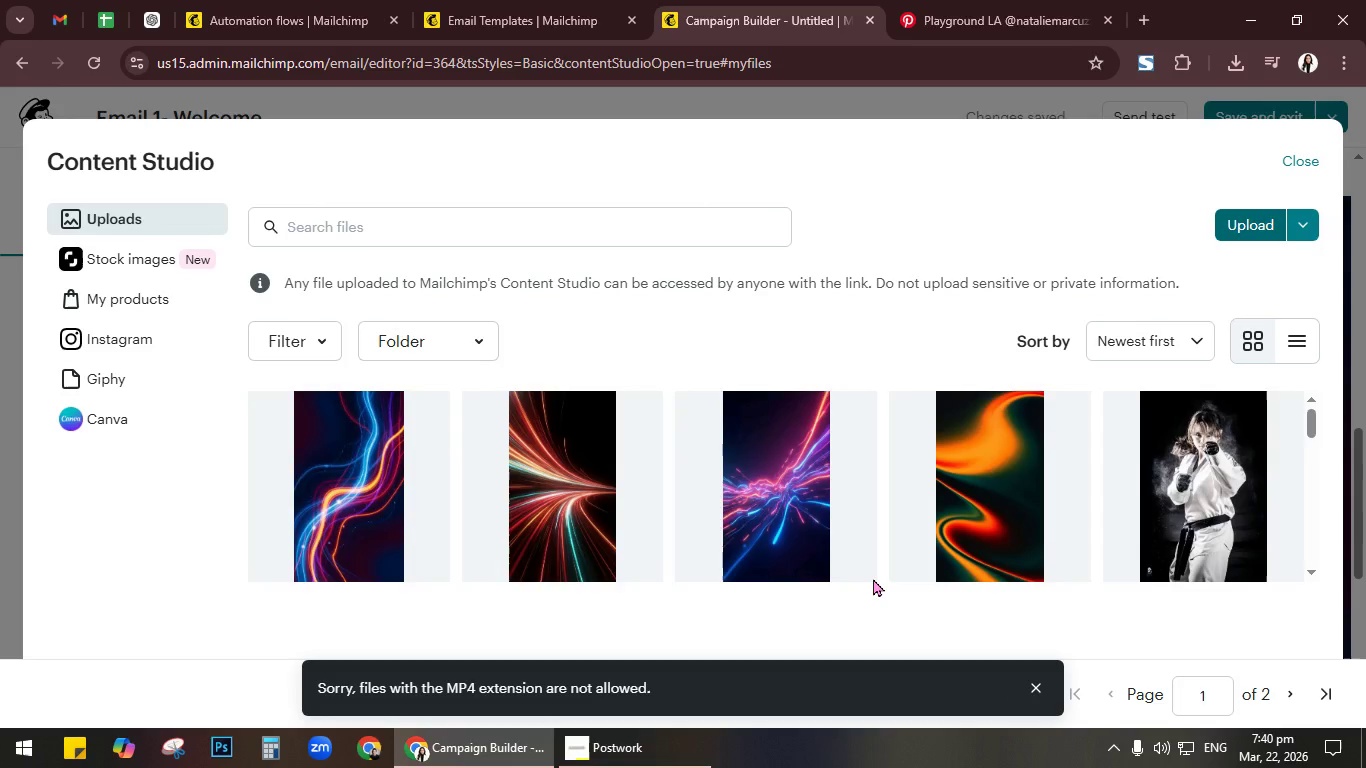 
left_click([1291, 164])
 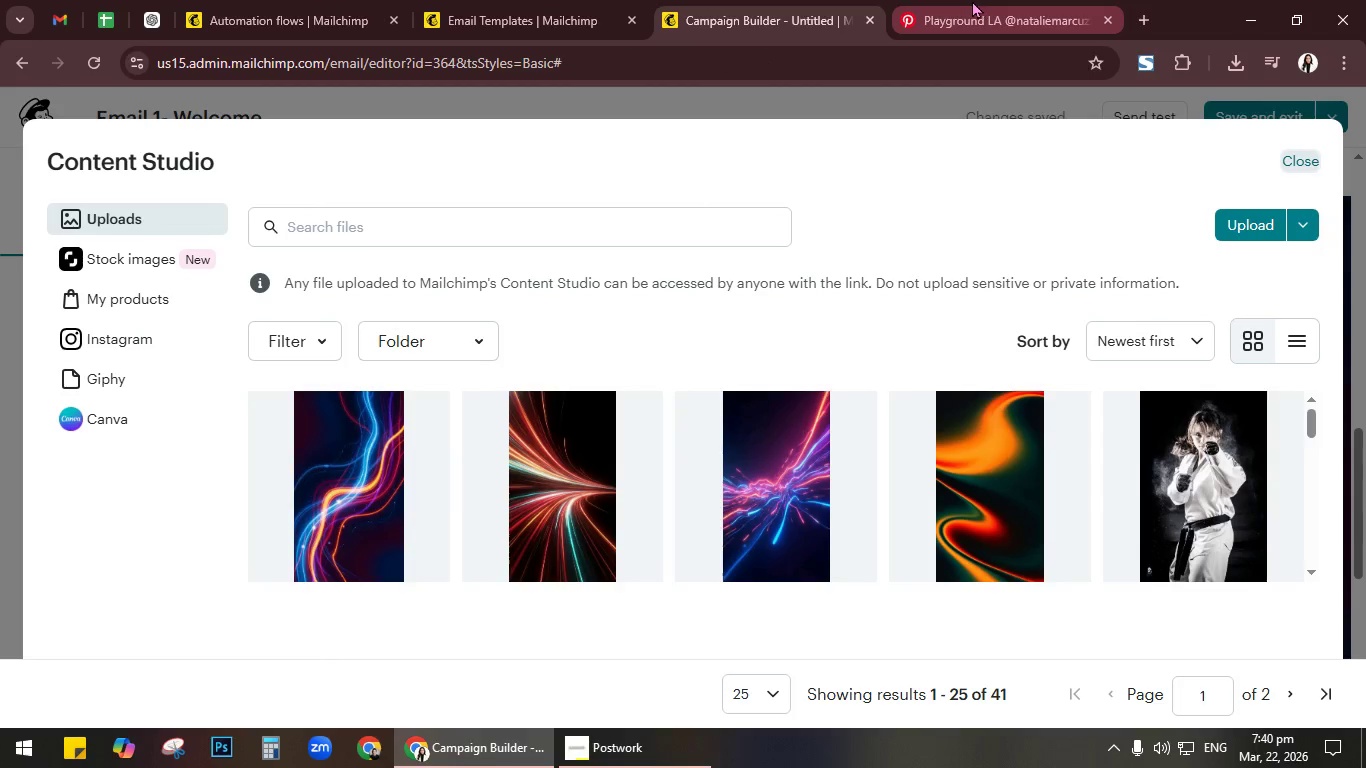 
left_click([972, 0])
 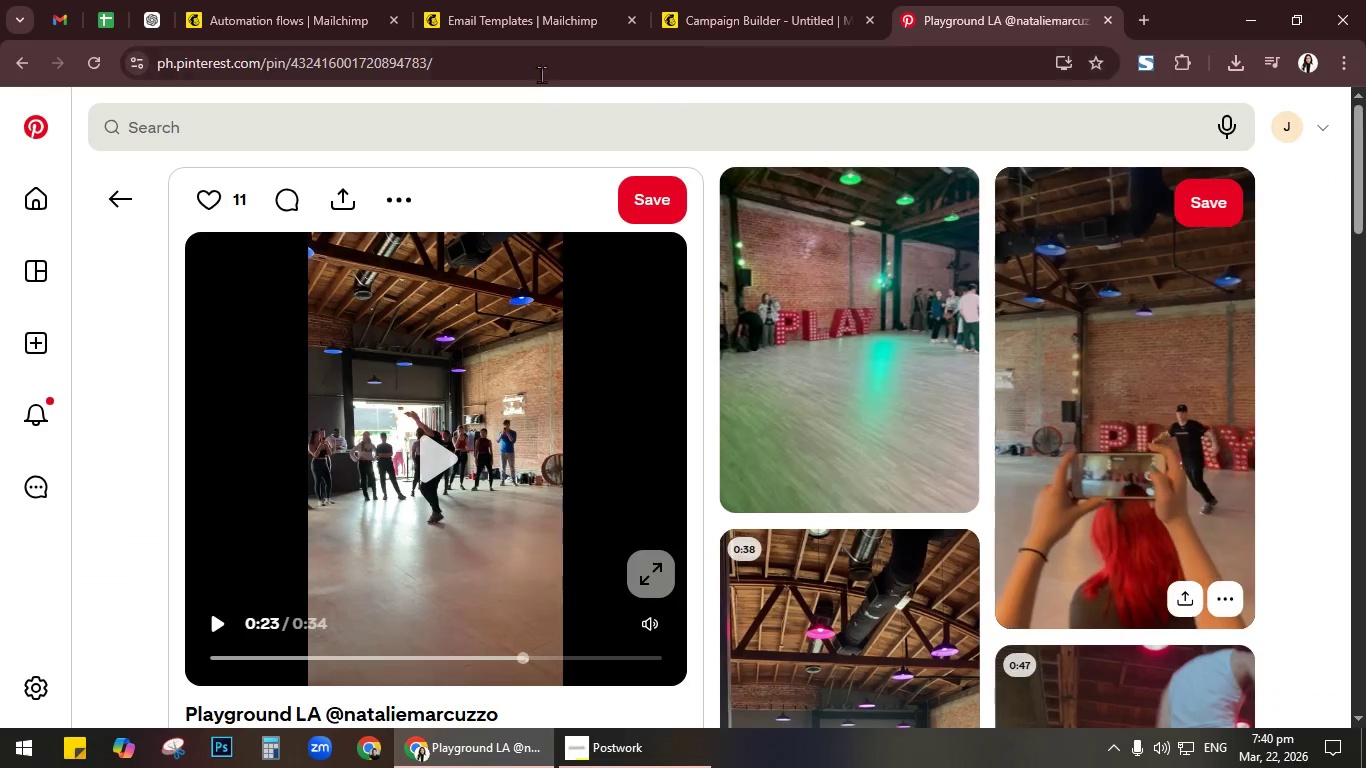 
left_click([542, 61])
 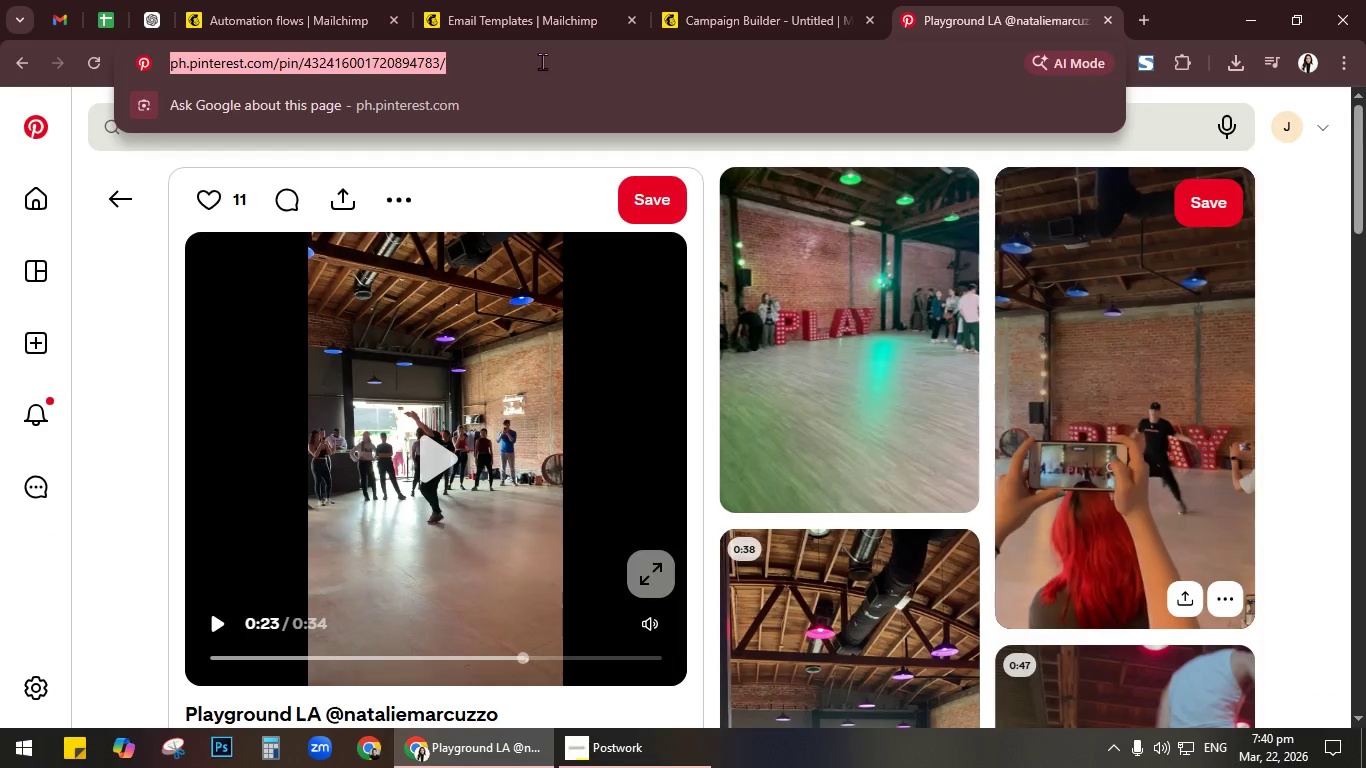 
key(Control+C)
 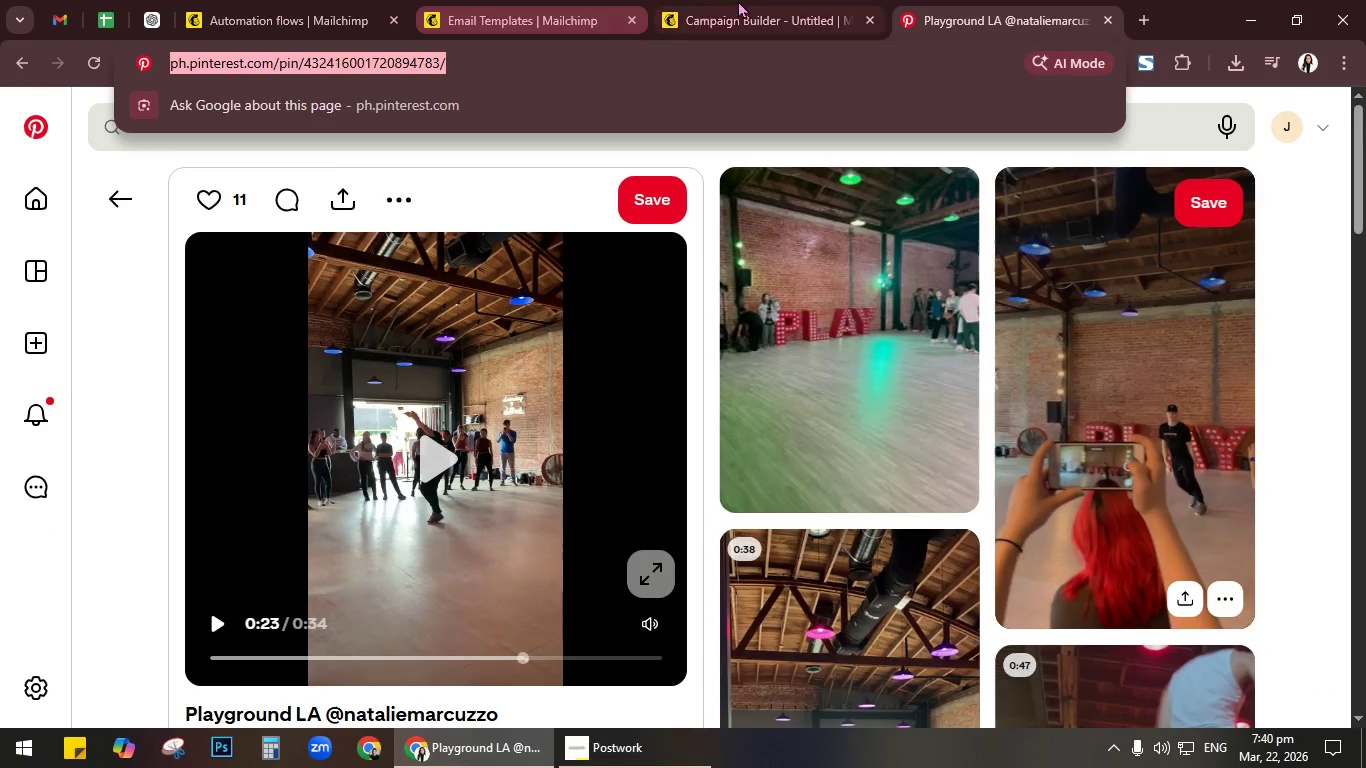 
left_click([738, 0])
 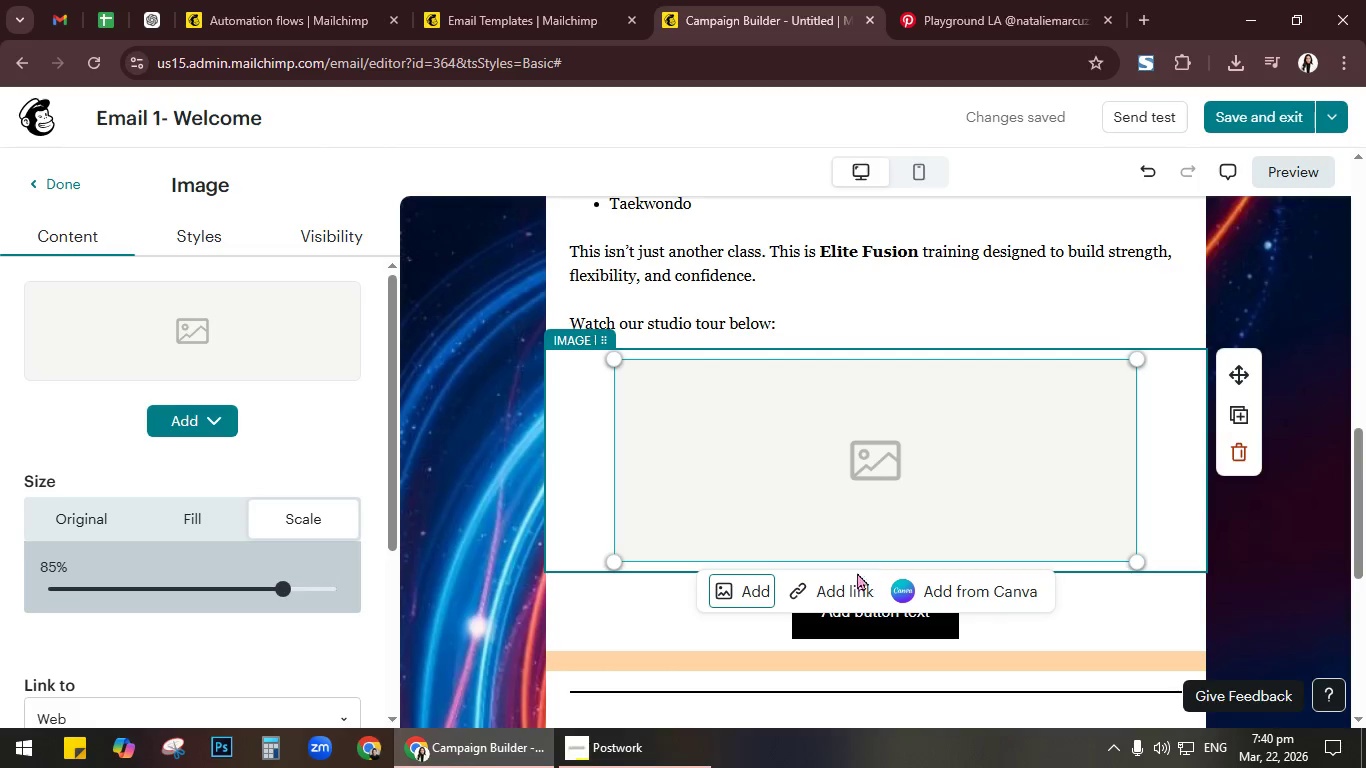 
left_click([848, 578])
 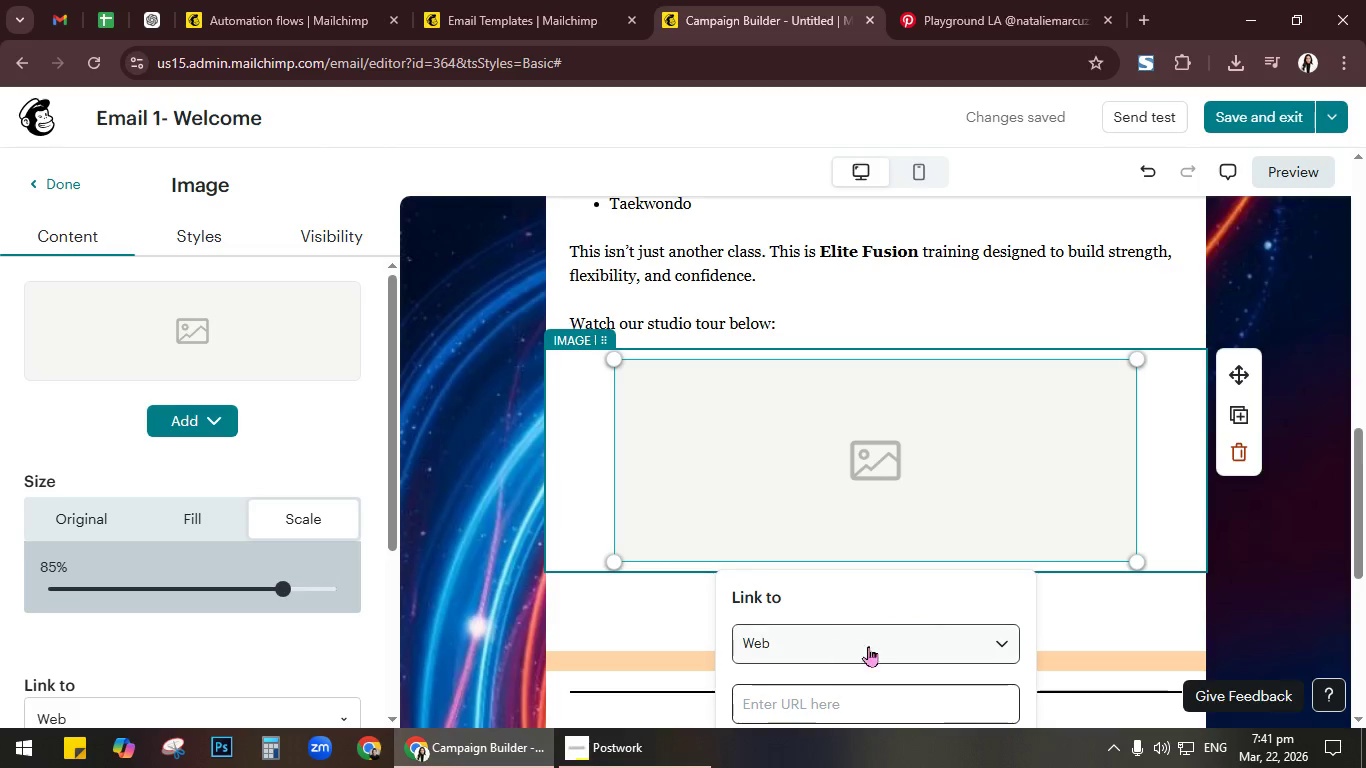 
scroll: coordinate [926, 630], scroll_direction: down, amount: 2.0
 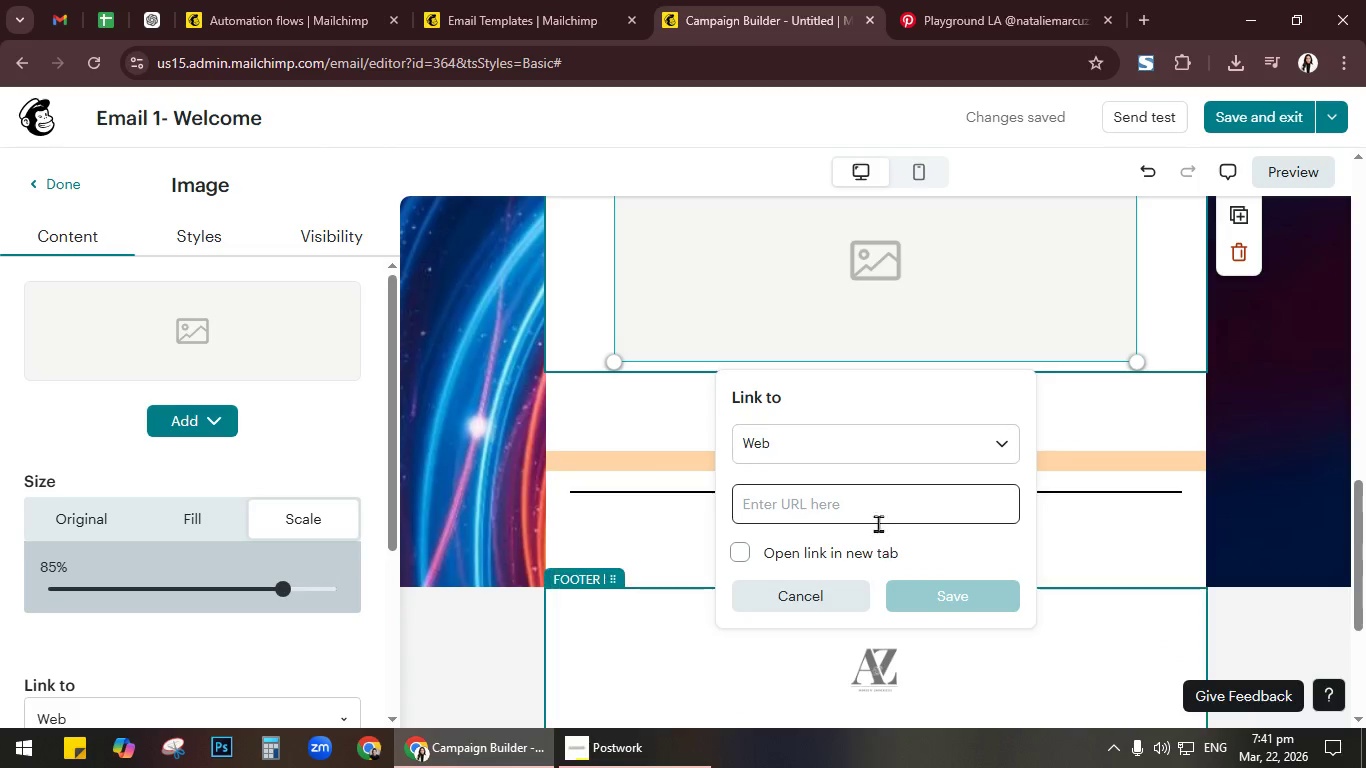 
left_click([878, 508])
 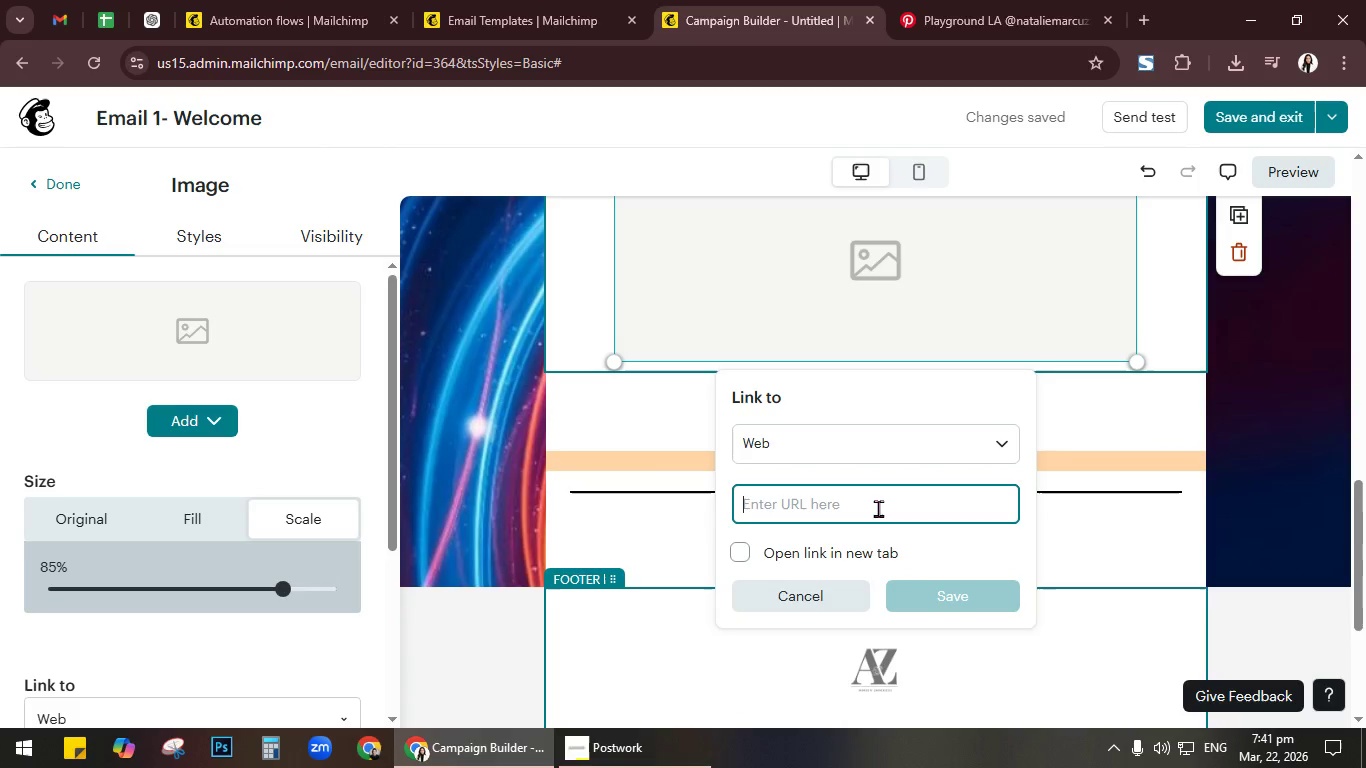 
key(Control+V)
 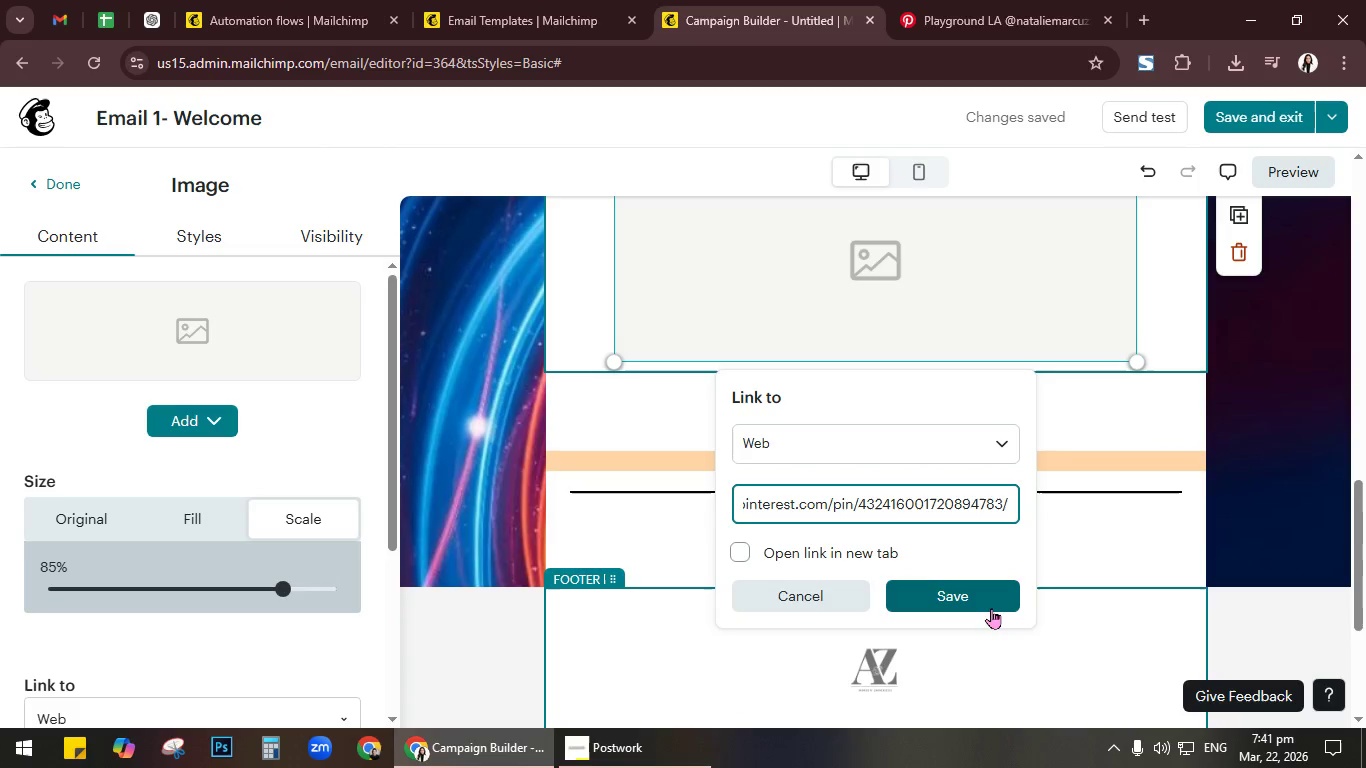 
left_click([979, 588])
 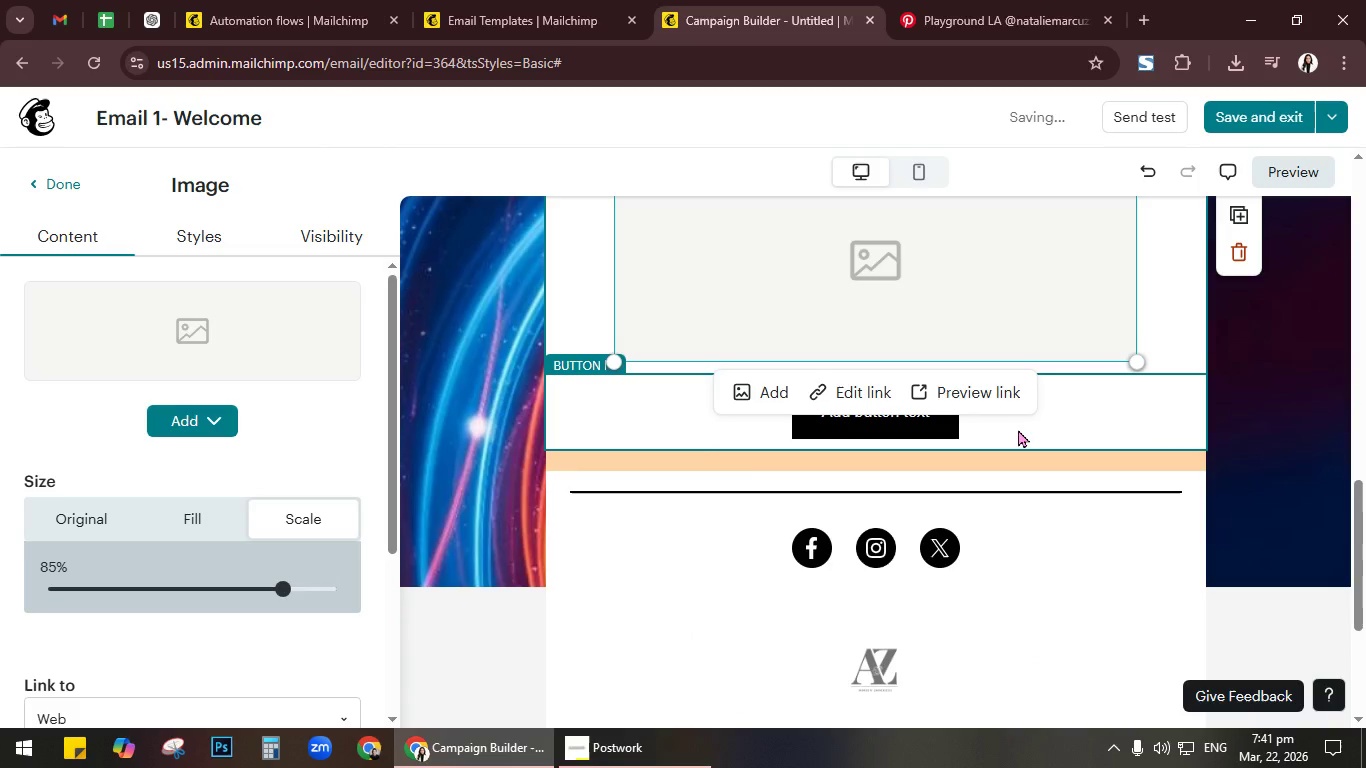 
scroll: coordinate [1018, 429], scroll_direction: up, amount: 2.0
 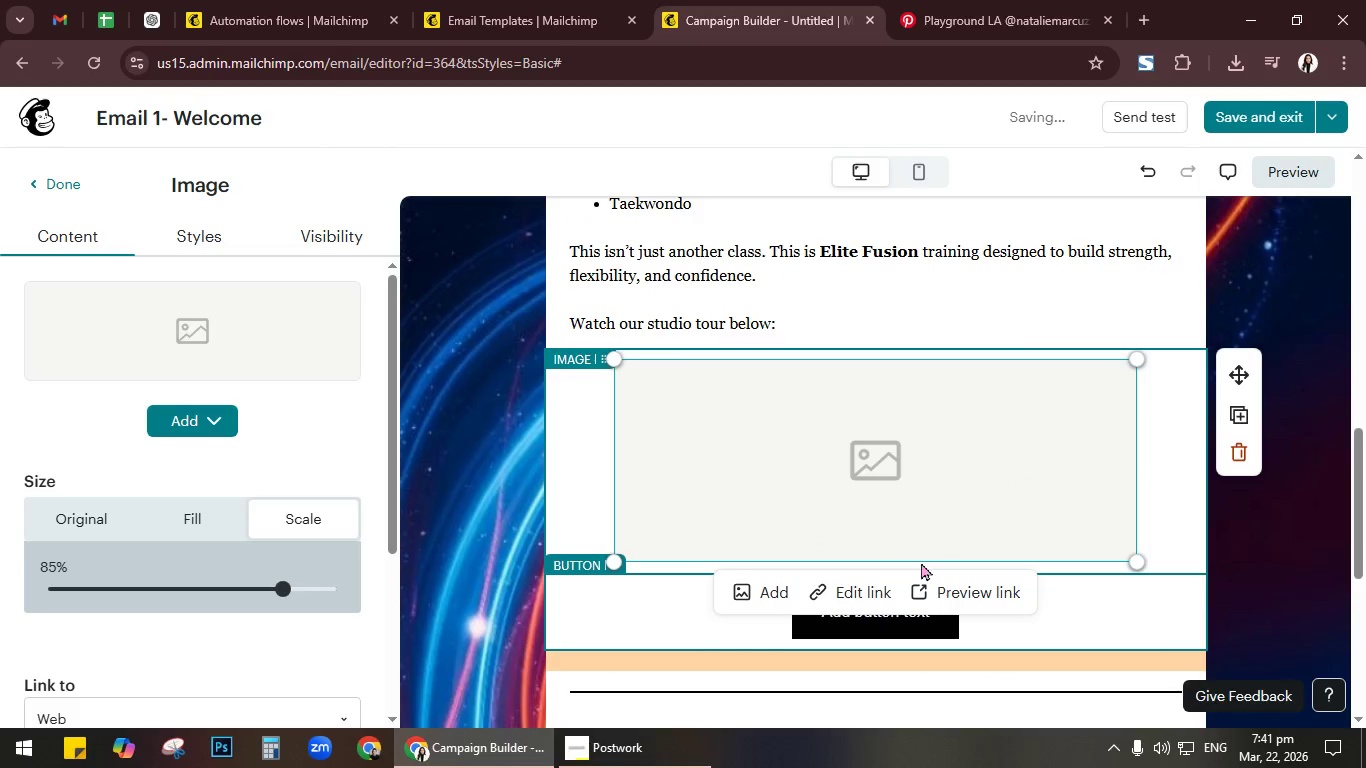 
left_click([948, 592])
 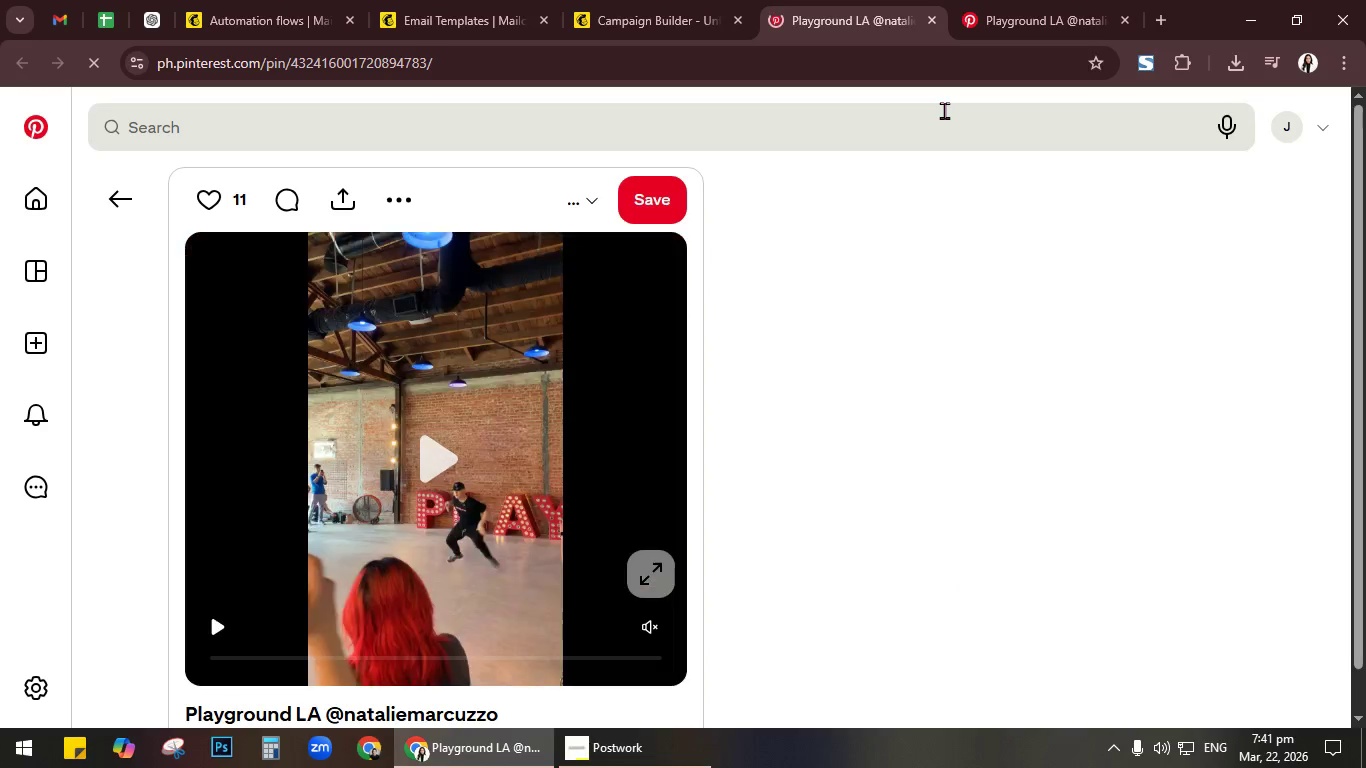 
left_click([929, 17])
 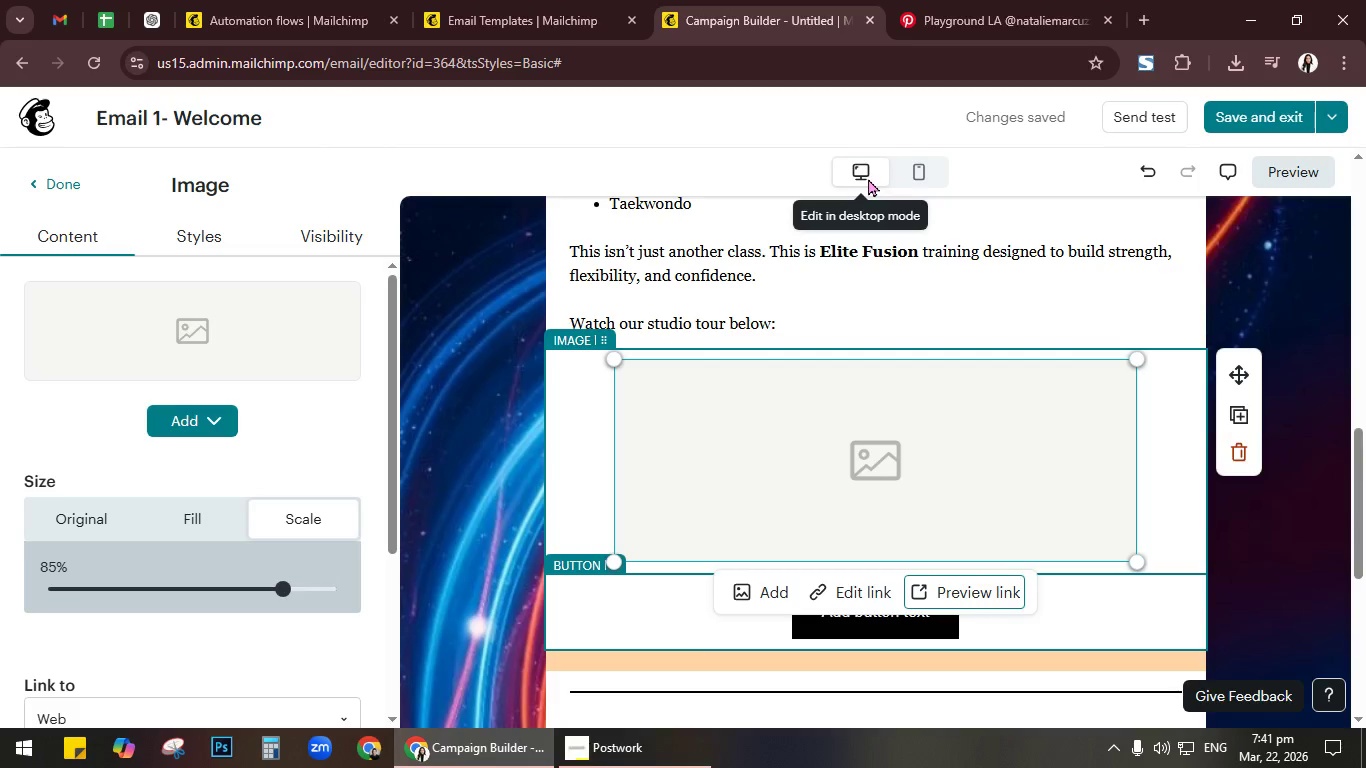 
left_click([814, 461])
 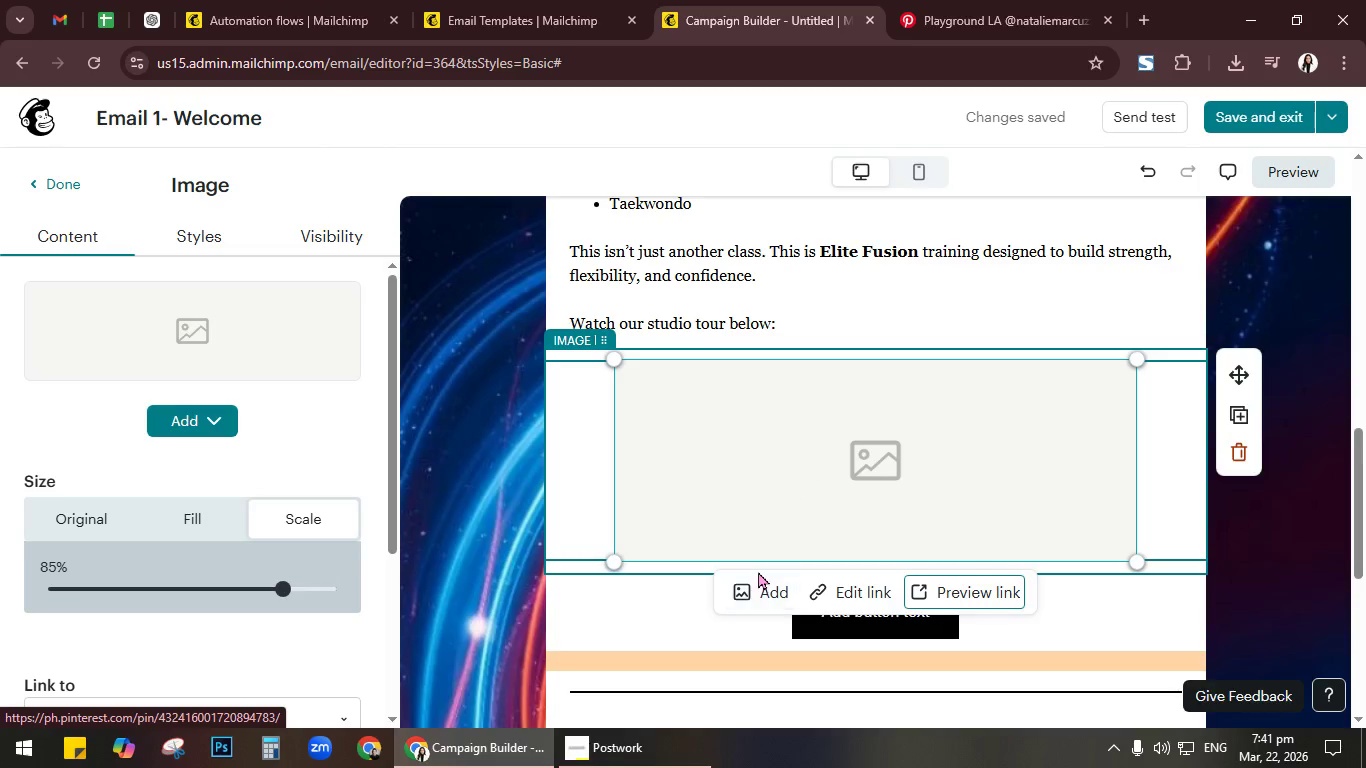 
double_click([758, 590])
 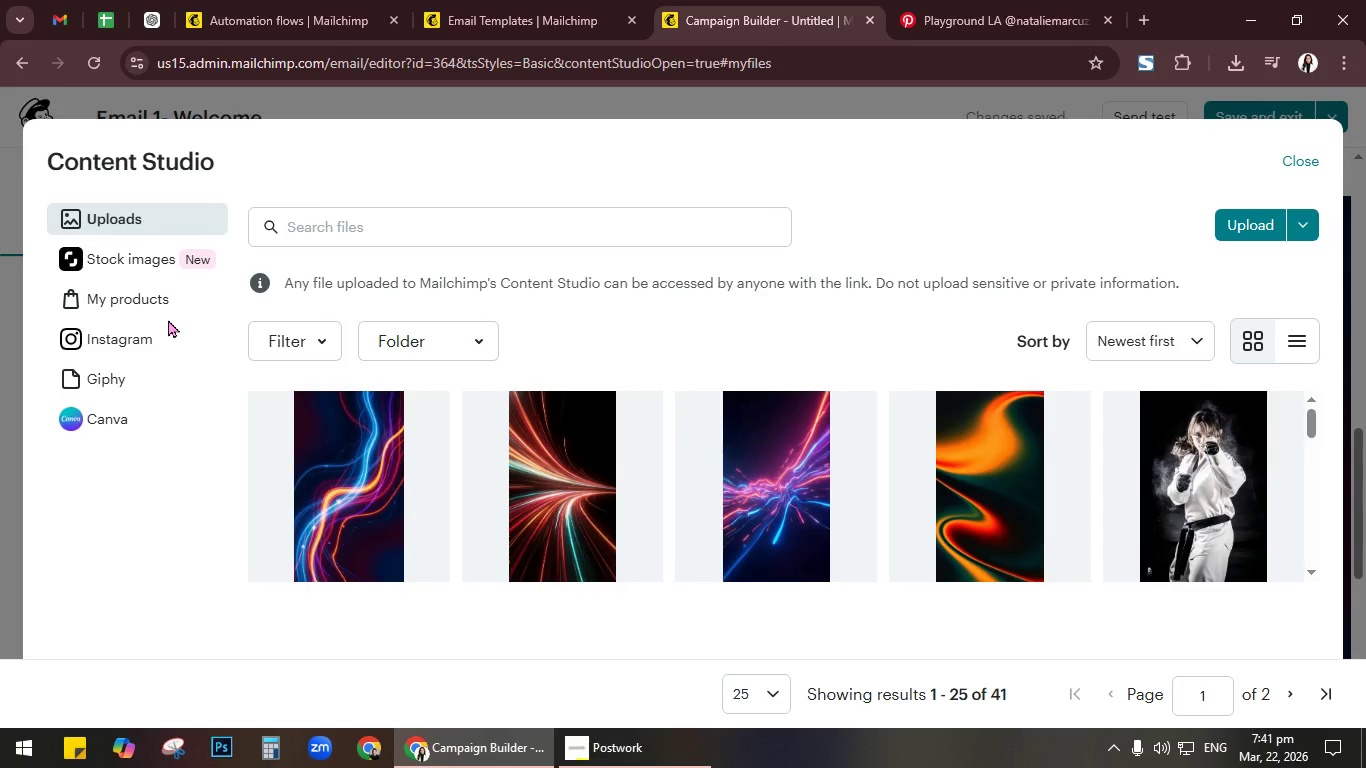 
wait(9.86)
 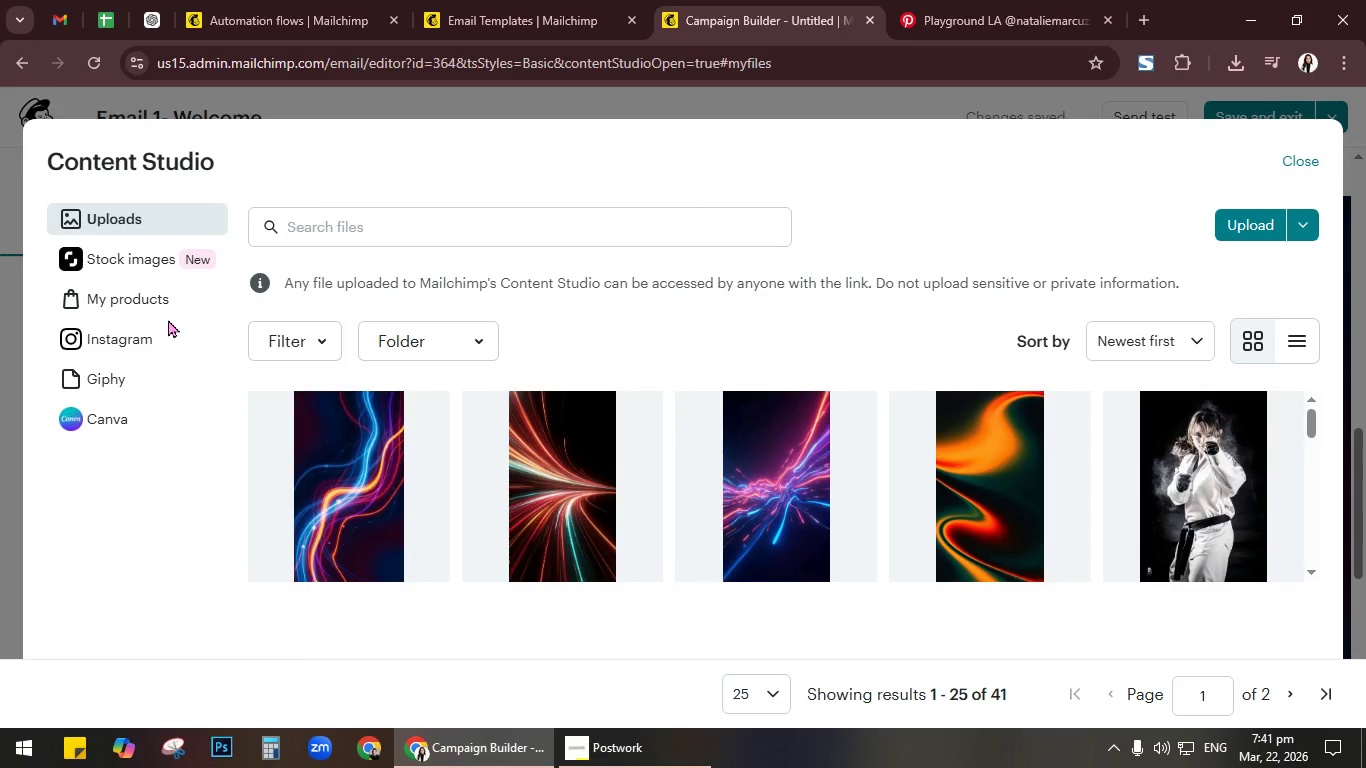 
left_click([125, 384])
 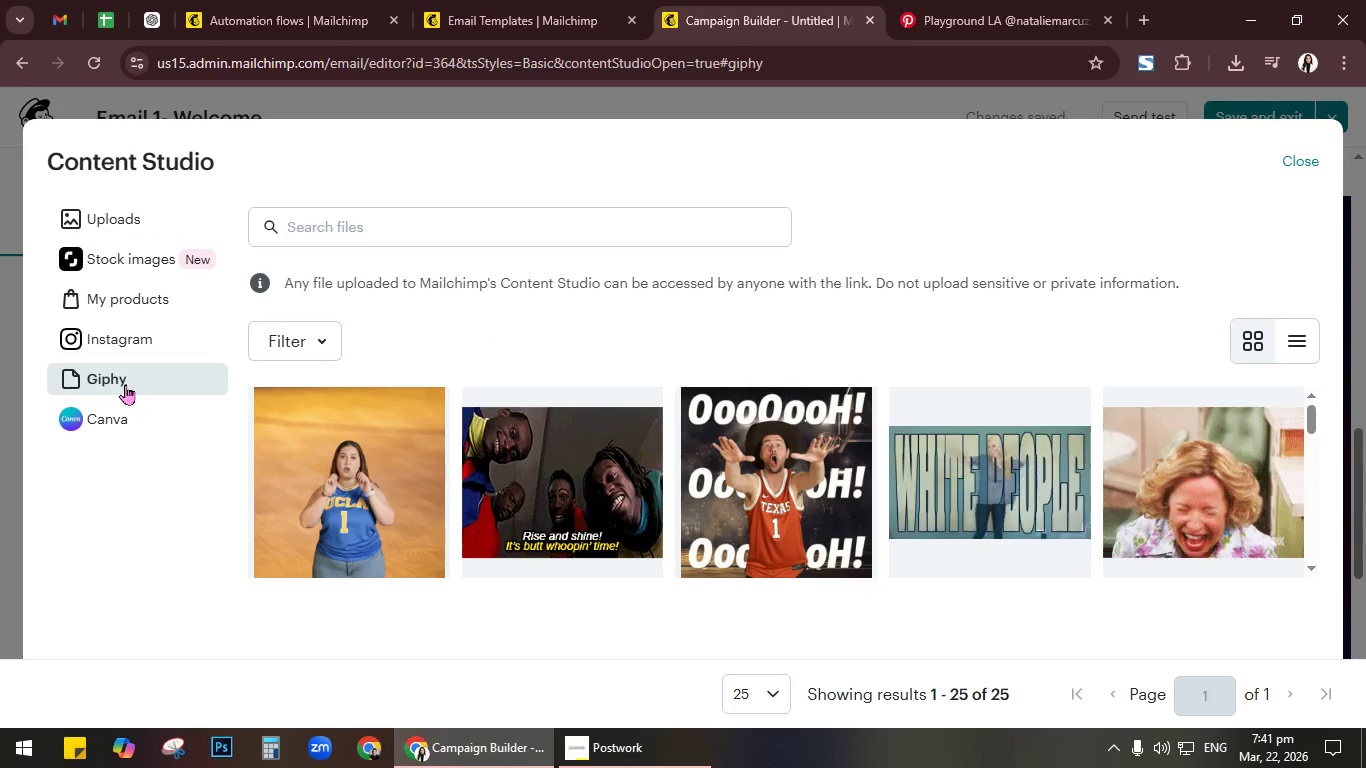 
left_click([432, 230])
 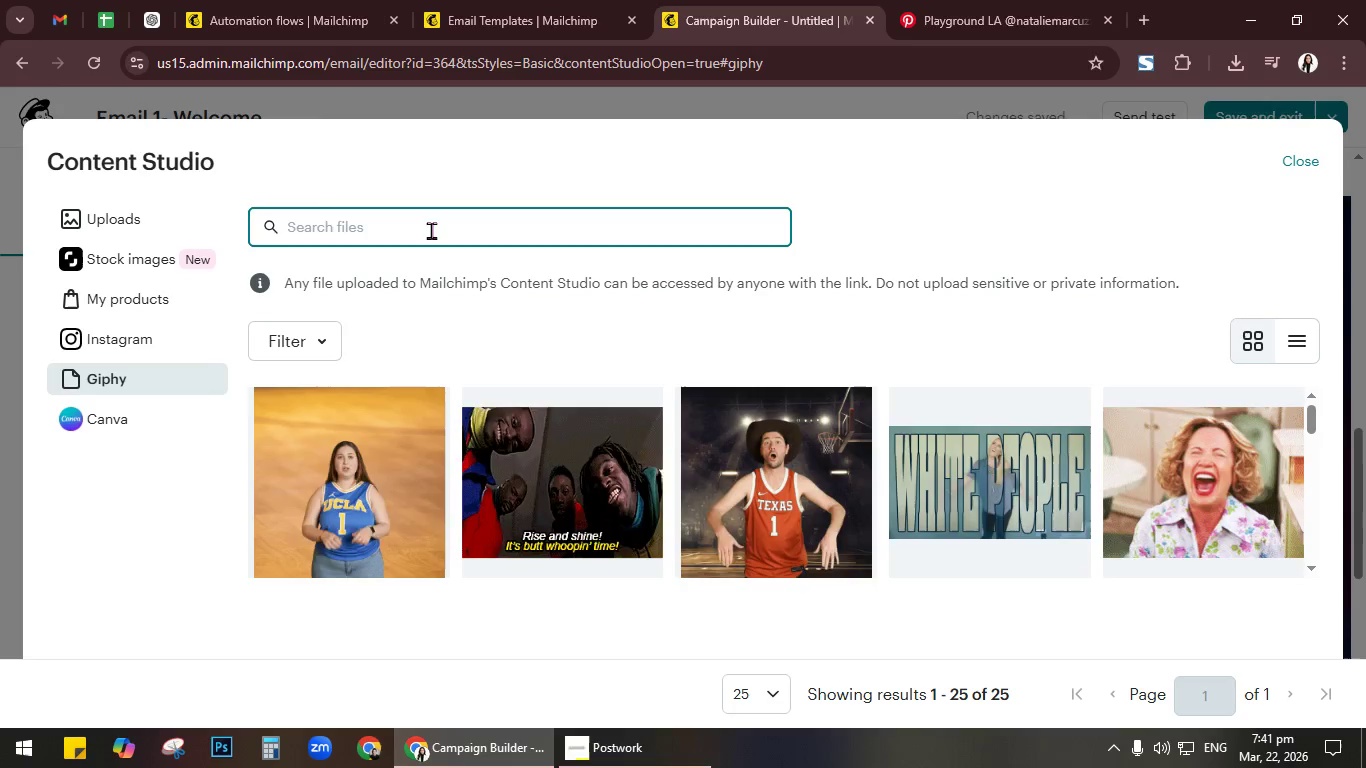 
type(studio o)
key(Backspace)
type(tour)
 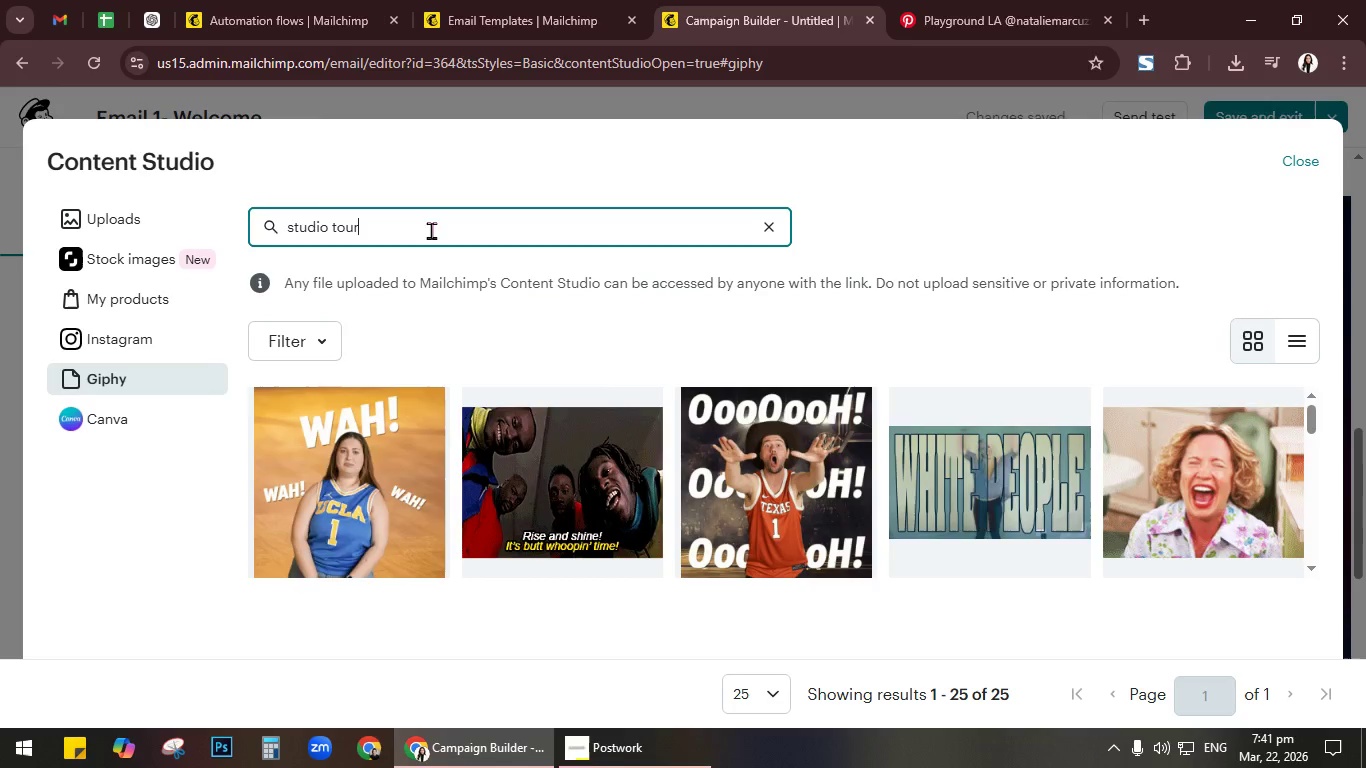 
key(Enter)
 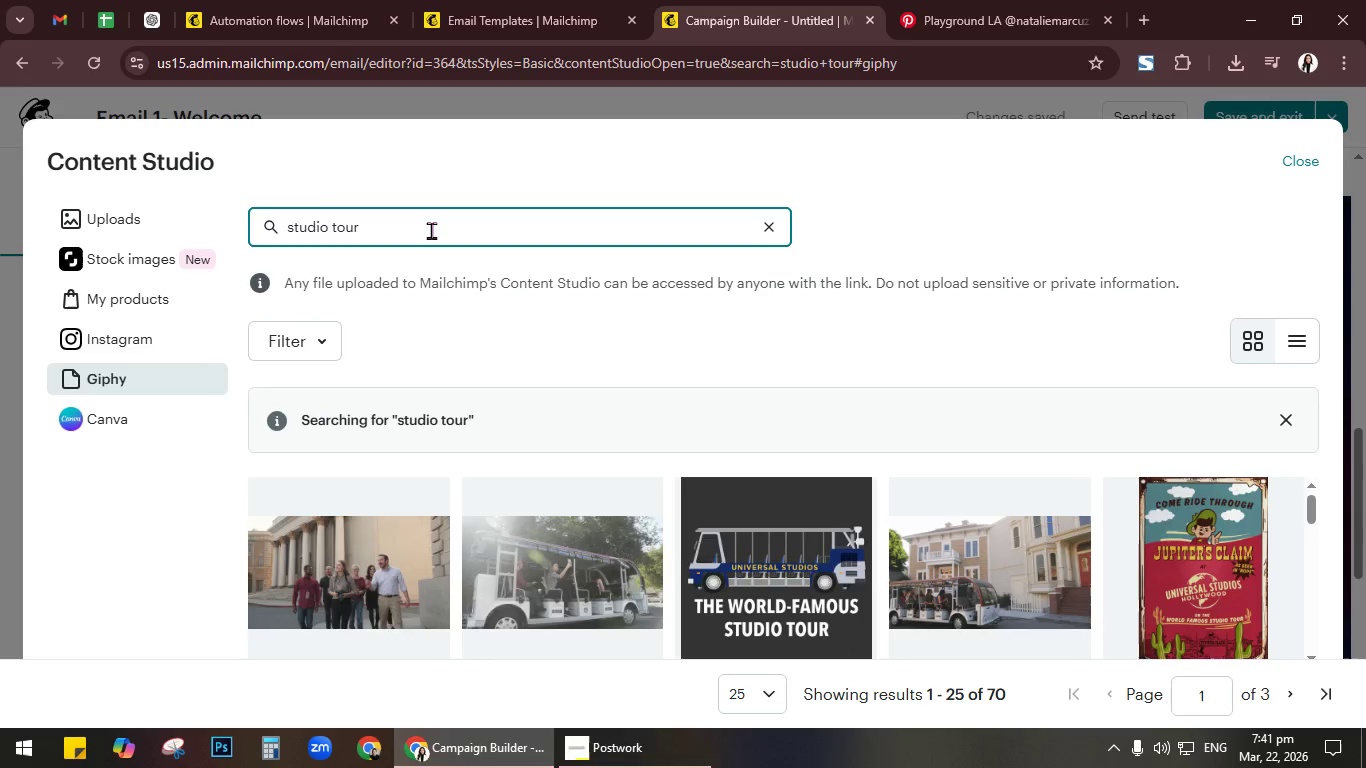 
scroll: coordinate [545, 403], scroll_direction: down, amount: 8.0
 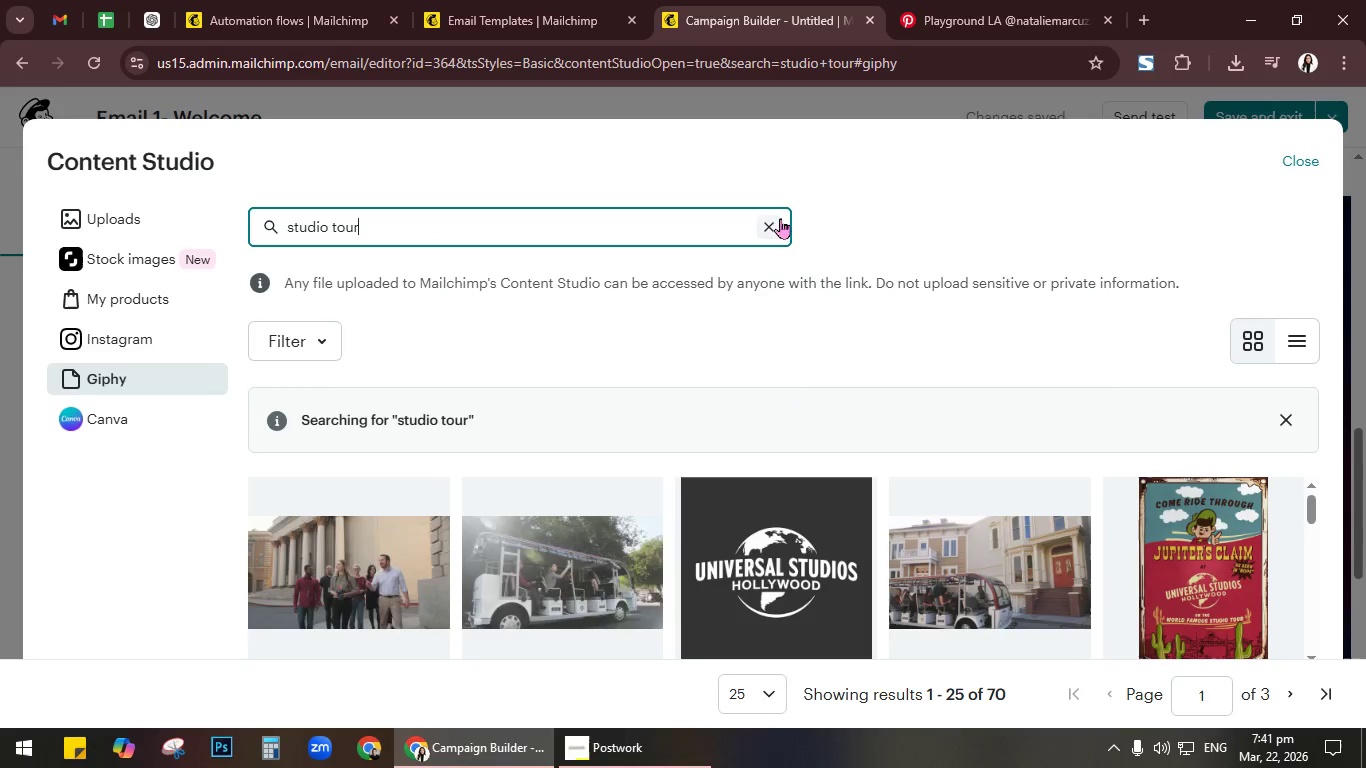 
double_click([773, 224])
 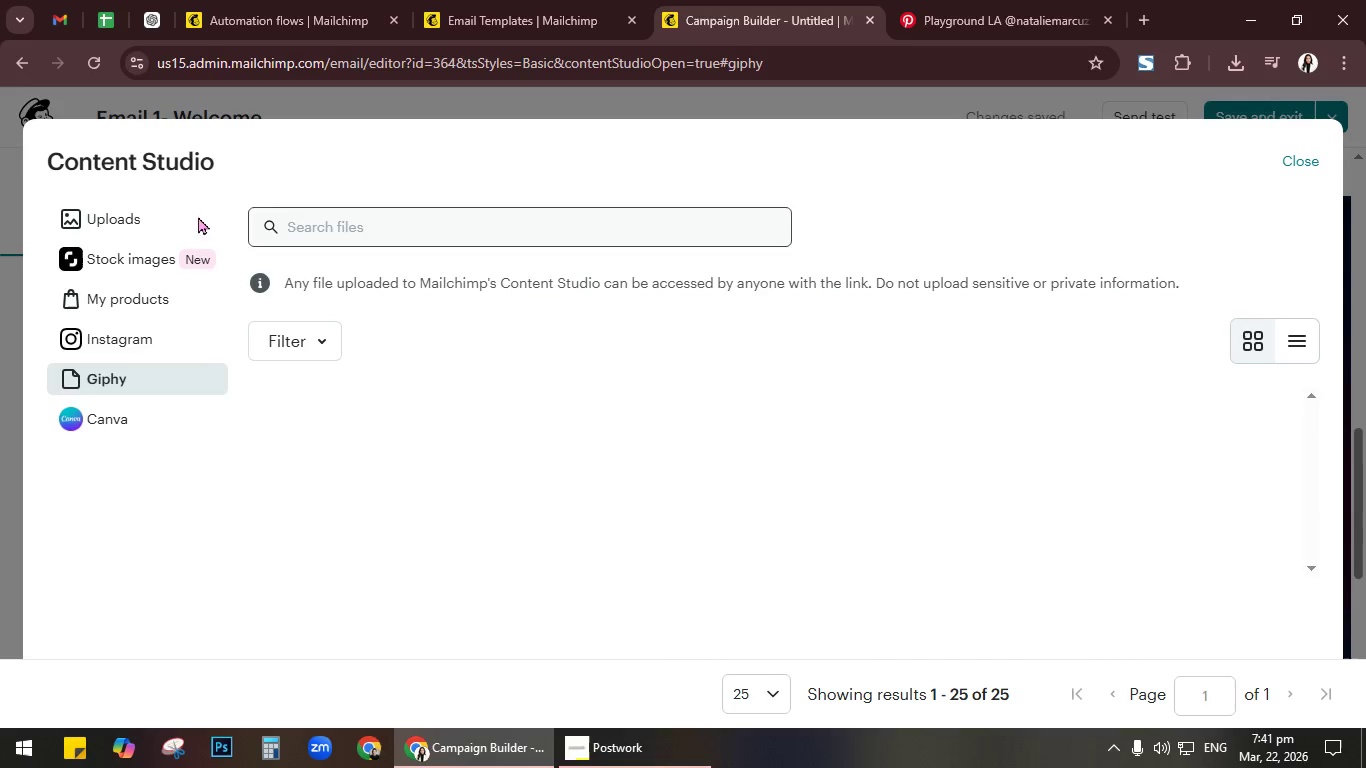 
left_click([146, 223])
 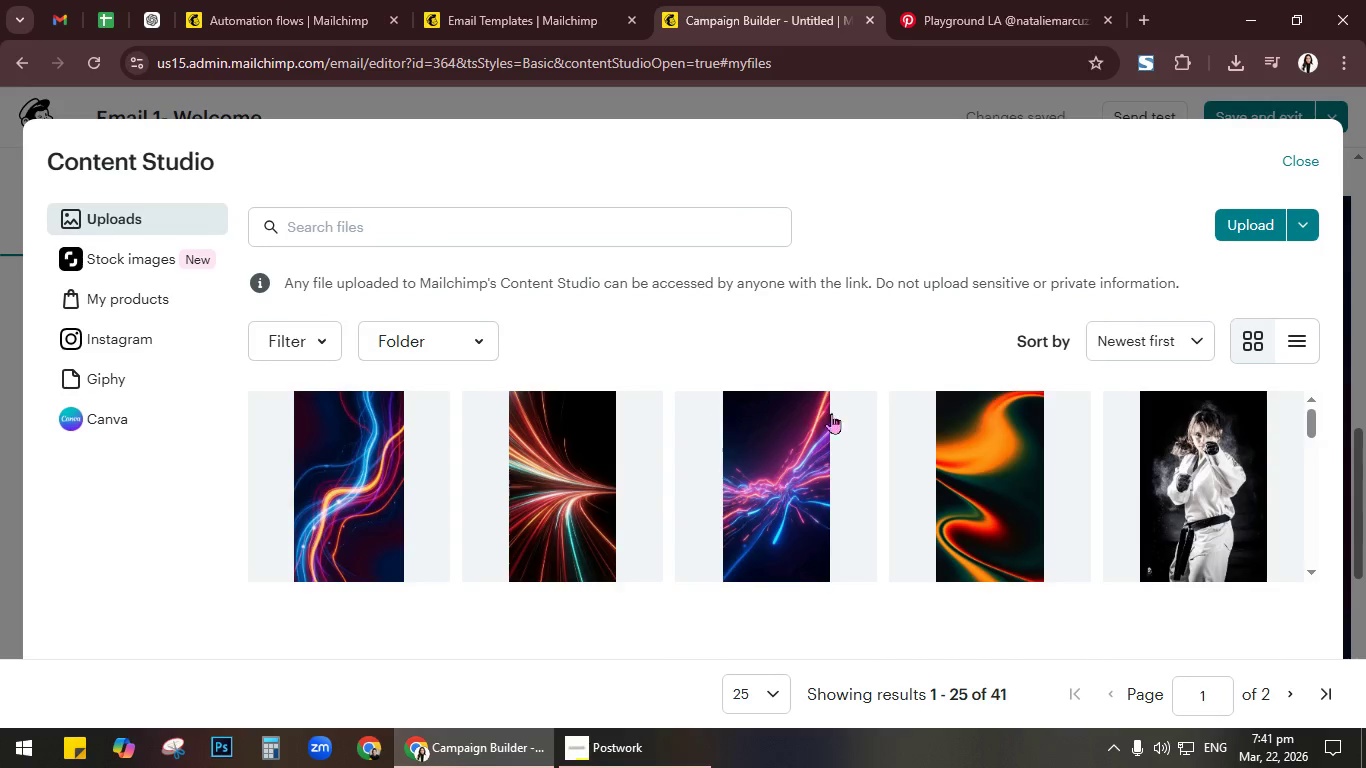 
left_click([1235, 223])
 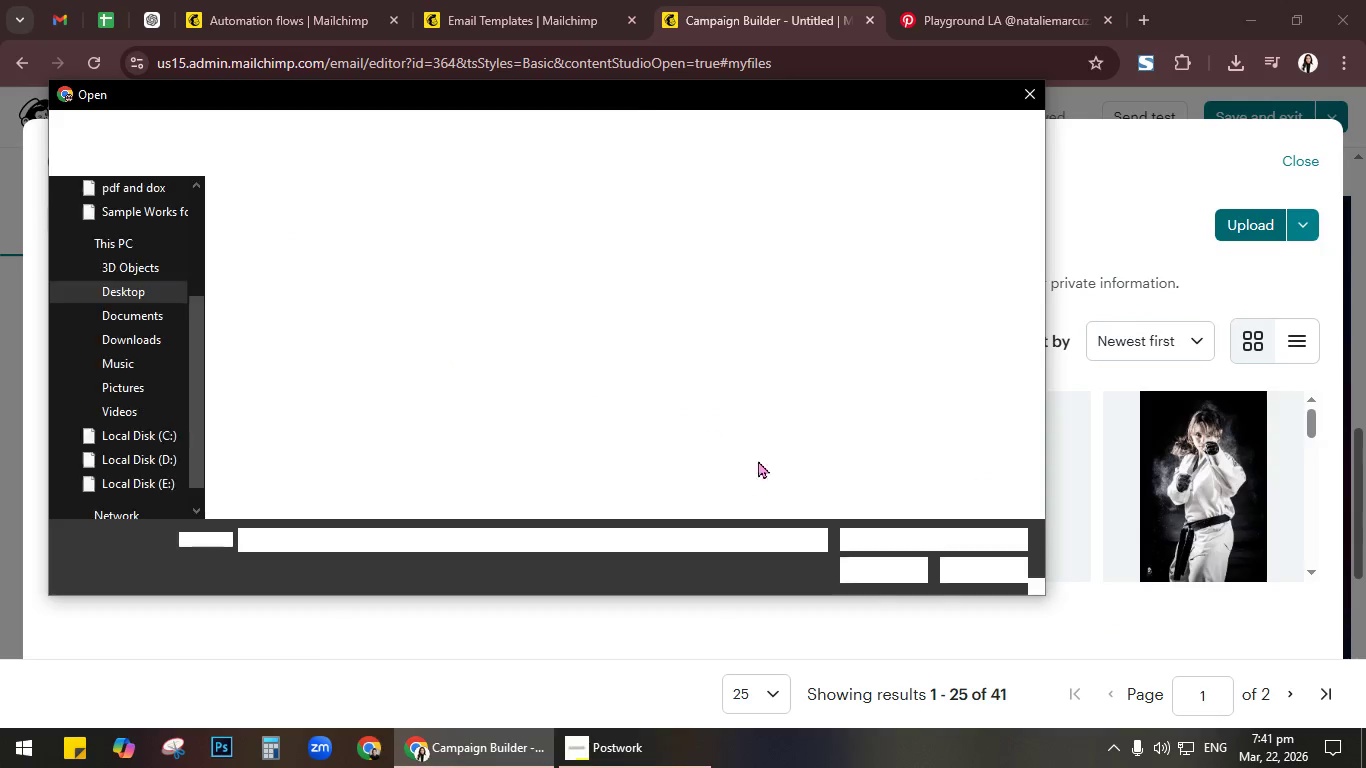 
left_click([627, 415])
 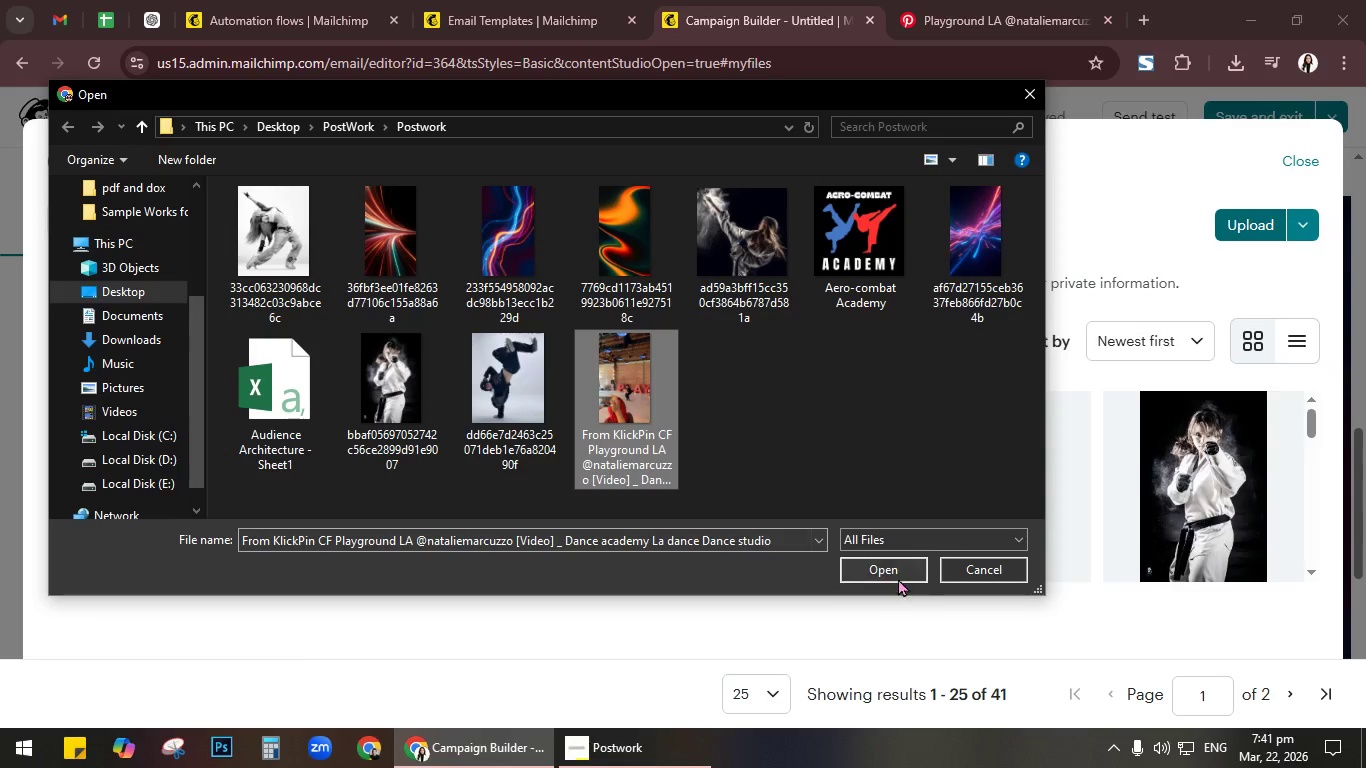 
left_click([898, 572])
 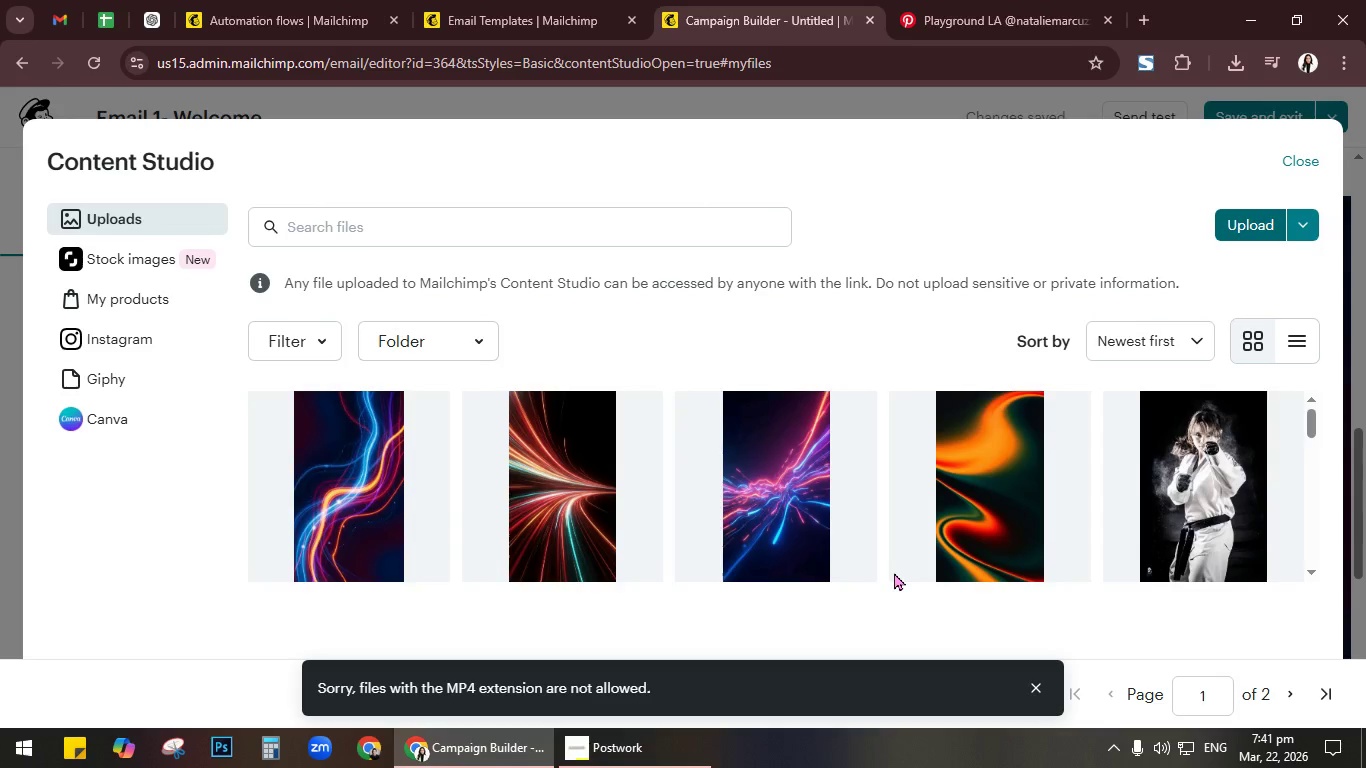 
left_click([1046, 22])
 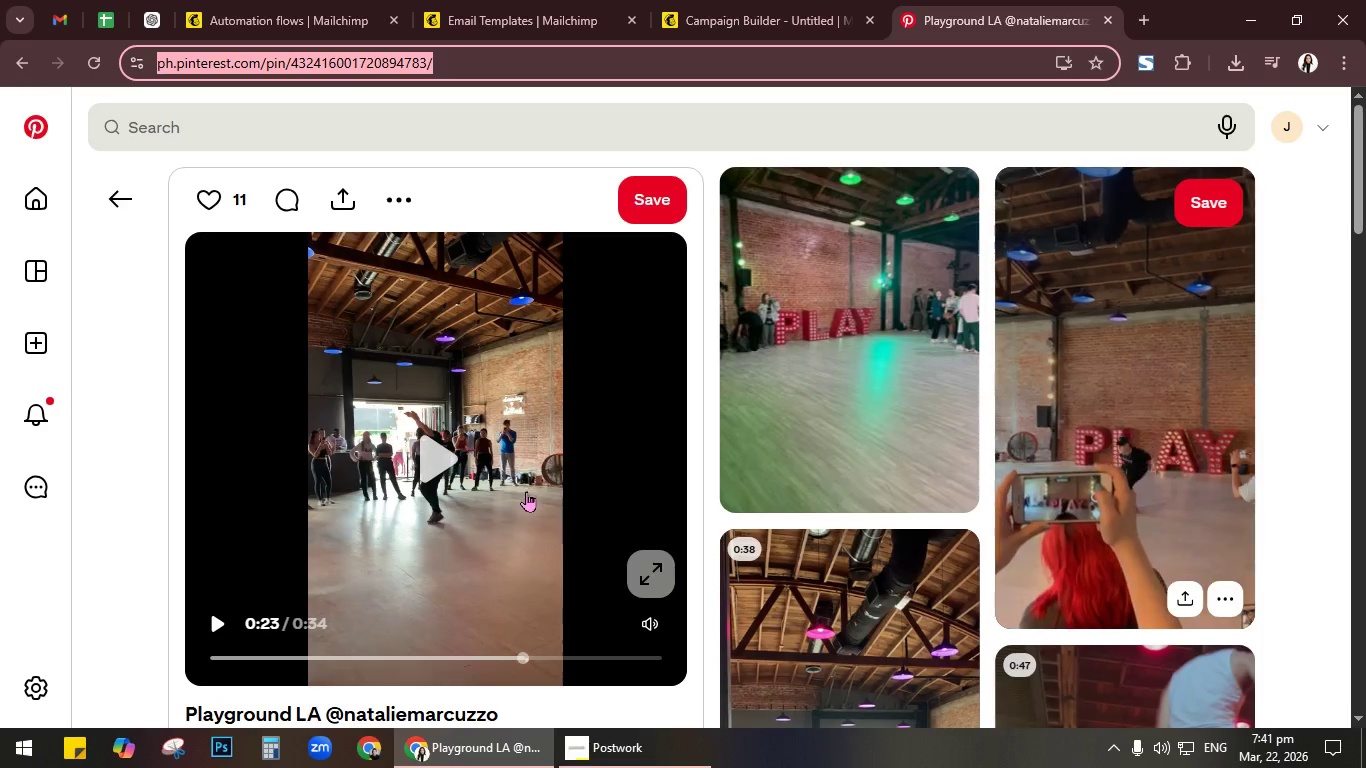 
left_click([520, 485])
 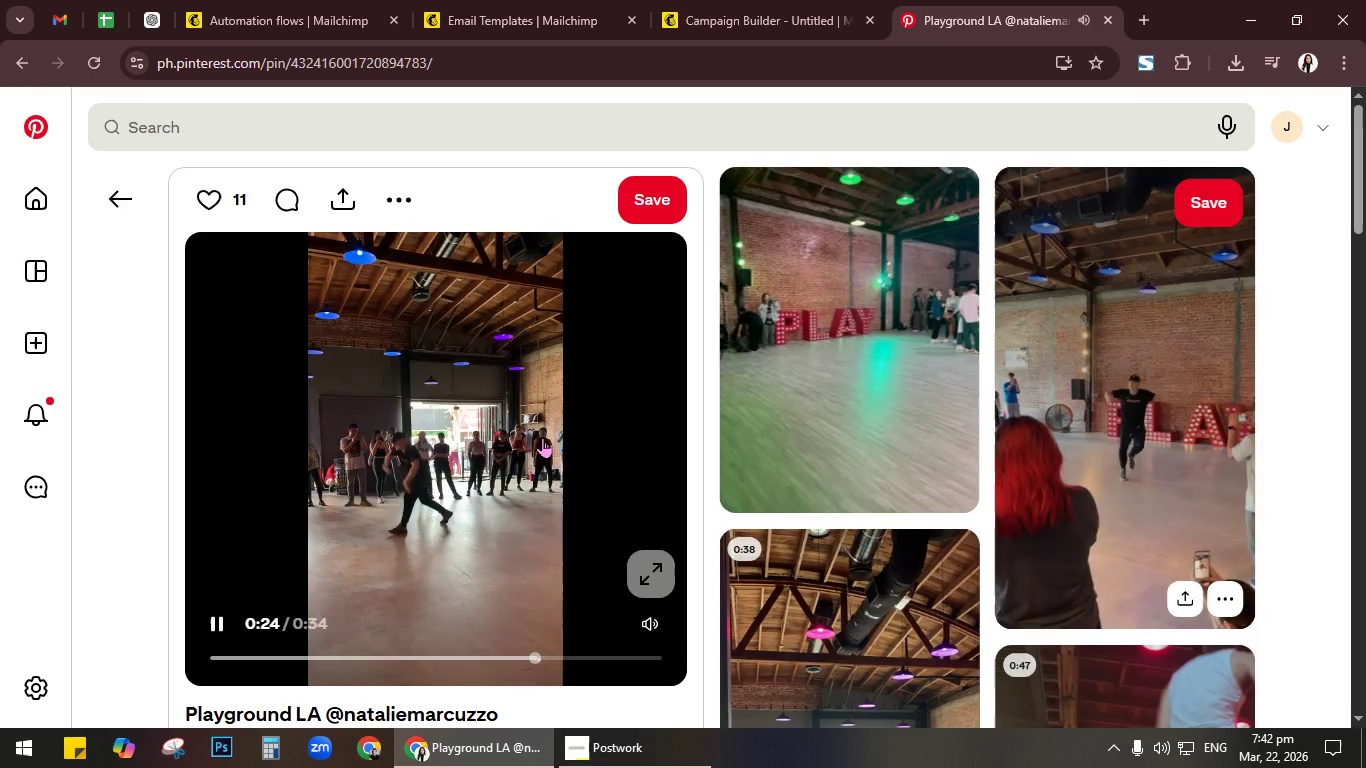 
left_click([408, 207])
 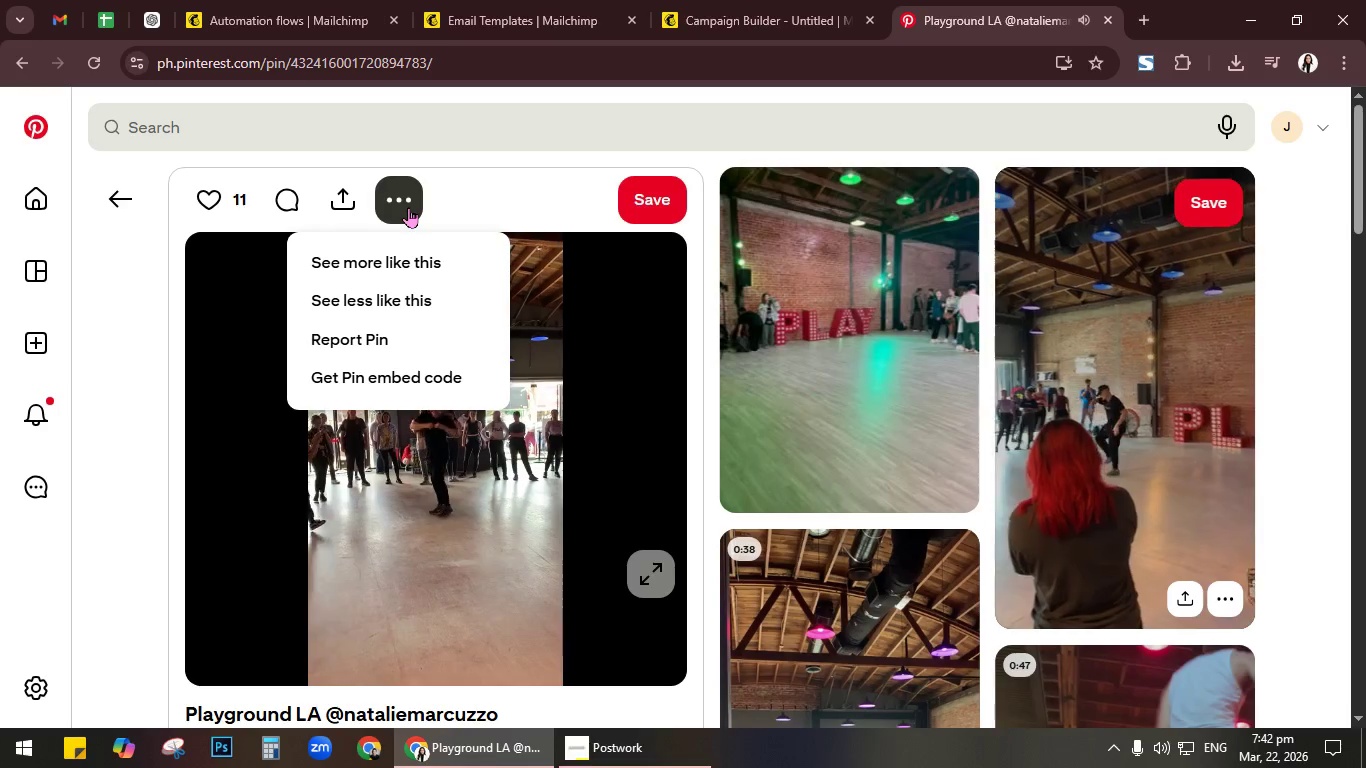 
scroll: coordinate [517, 286], scroll_direction: down, amount: 1.0
 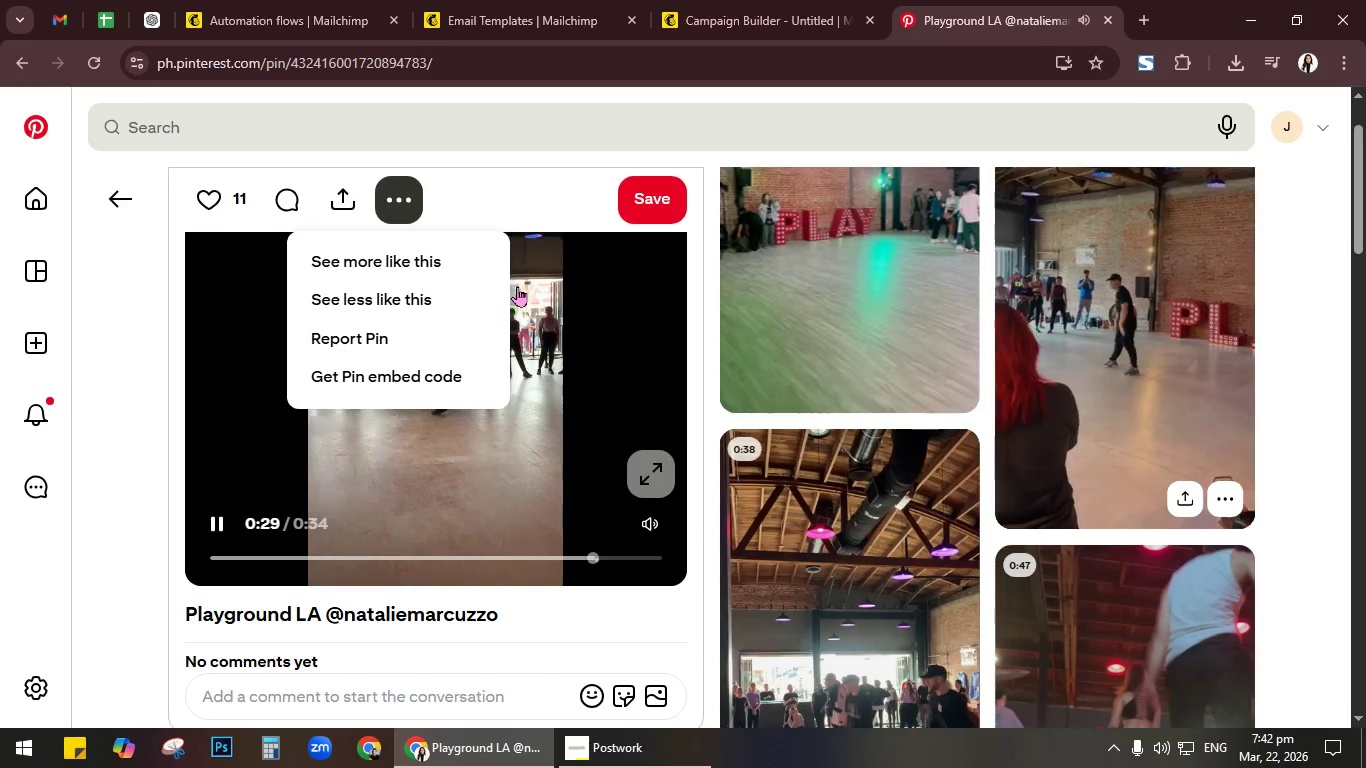 
scroll: coordinate [517, 286], scroll_direction: none, amount: 0.0
 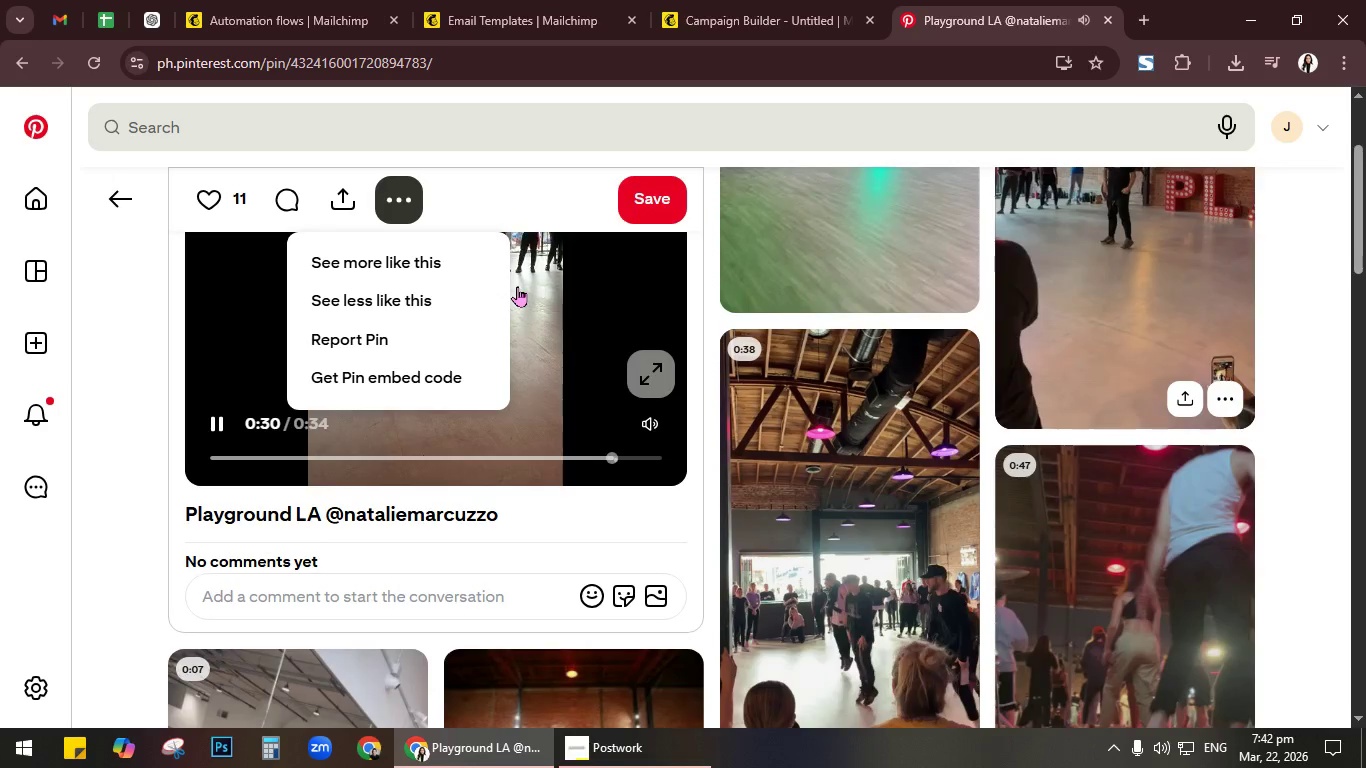 
scroll: coordinate [517, 286], scroll_direction: up, amount: 3.0
 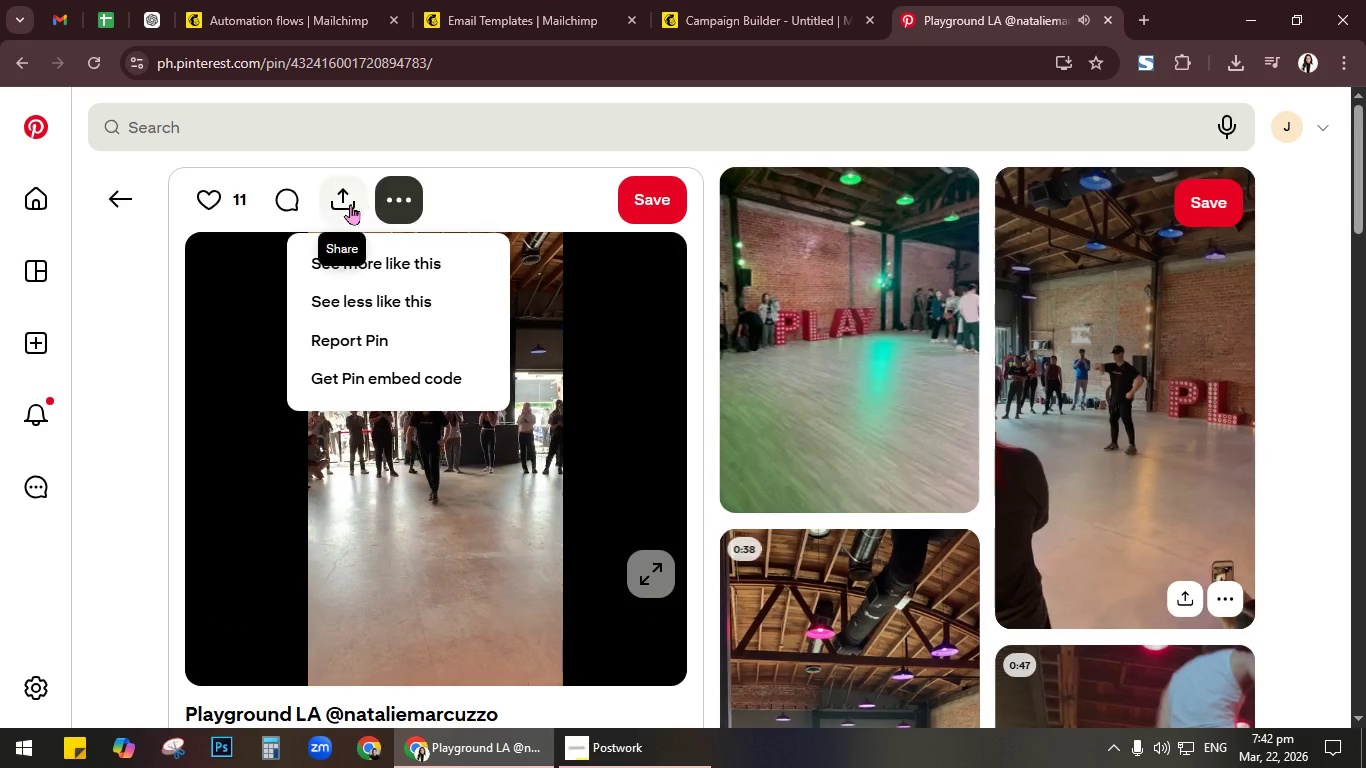 
left_click([347, 204])
 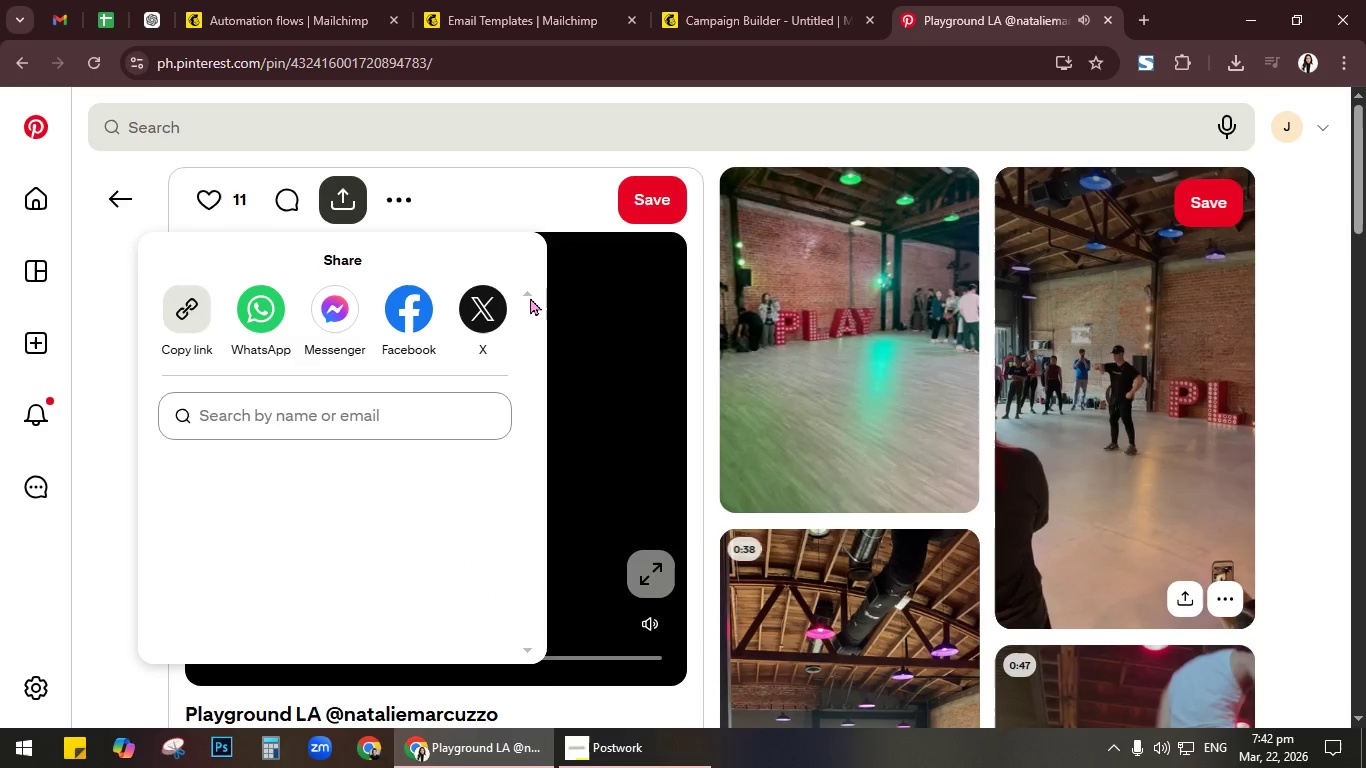 
left_click([525, 292])
 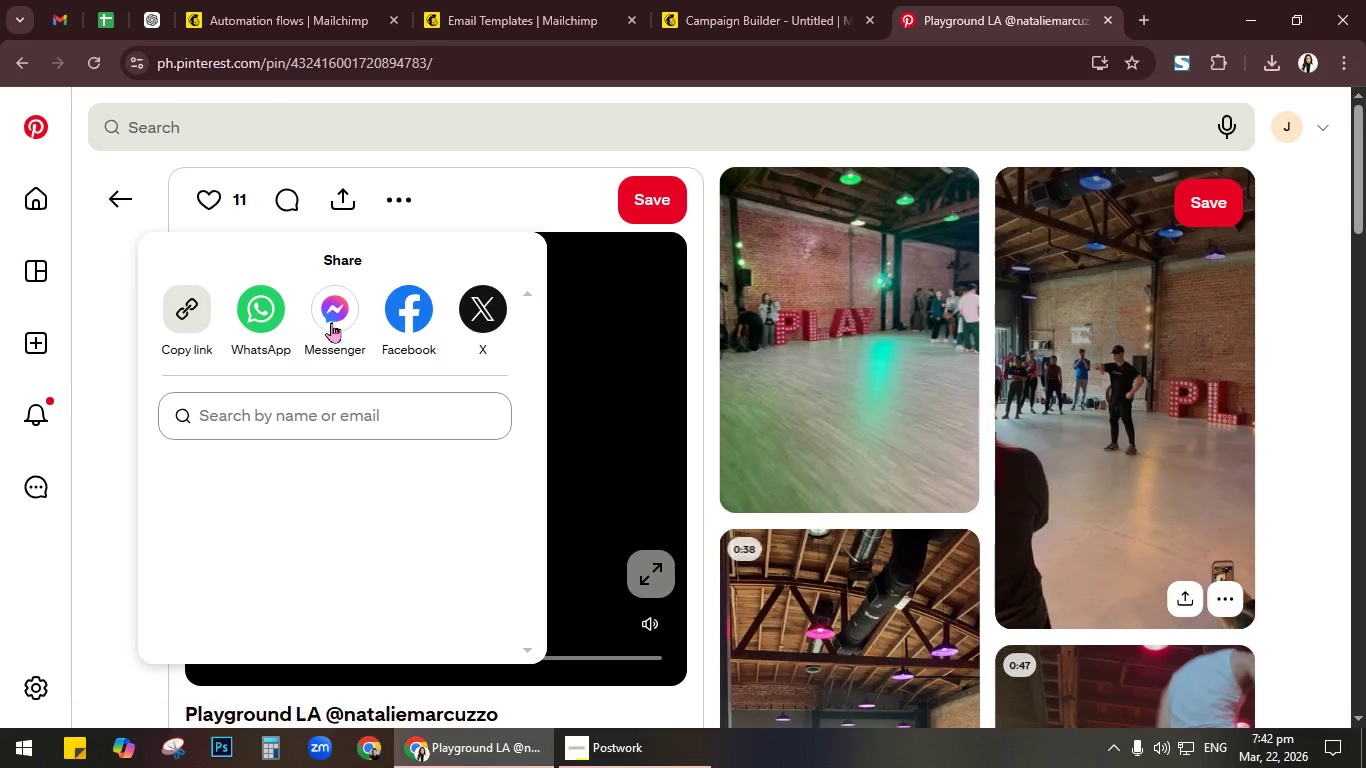 
left_click([627, 202])
 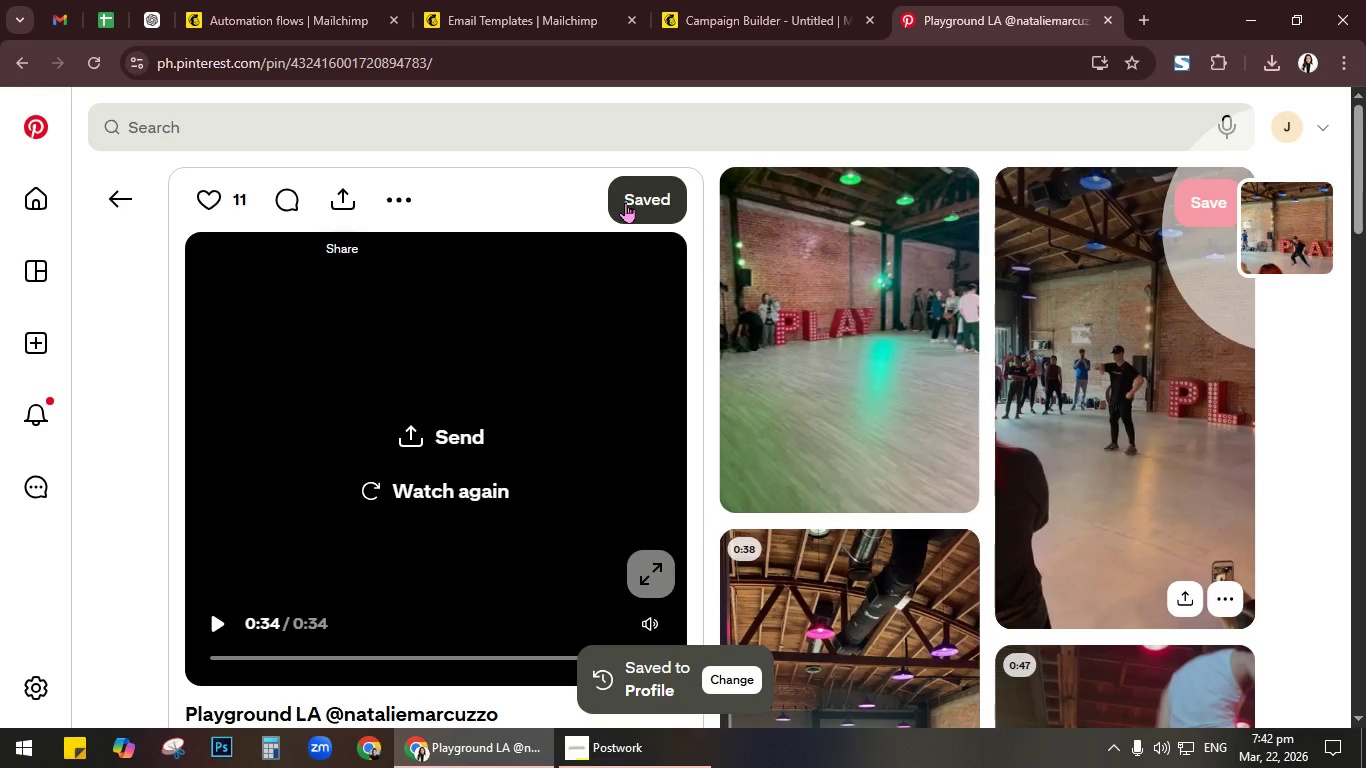 
left_click([706, 670])
 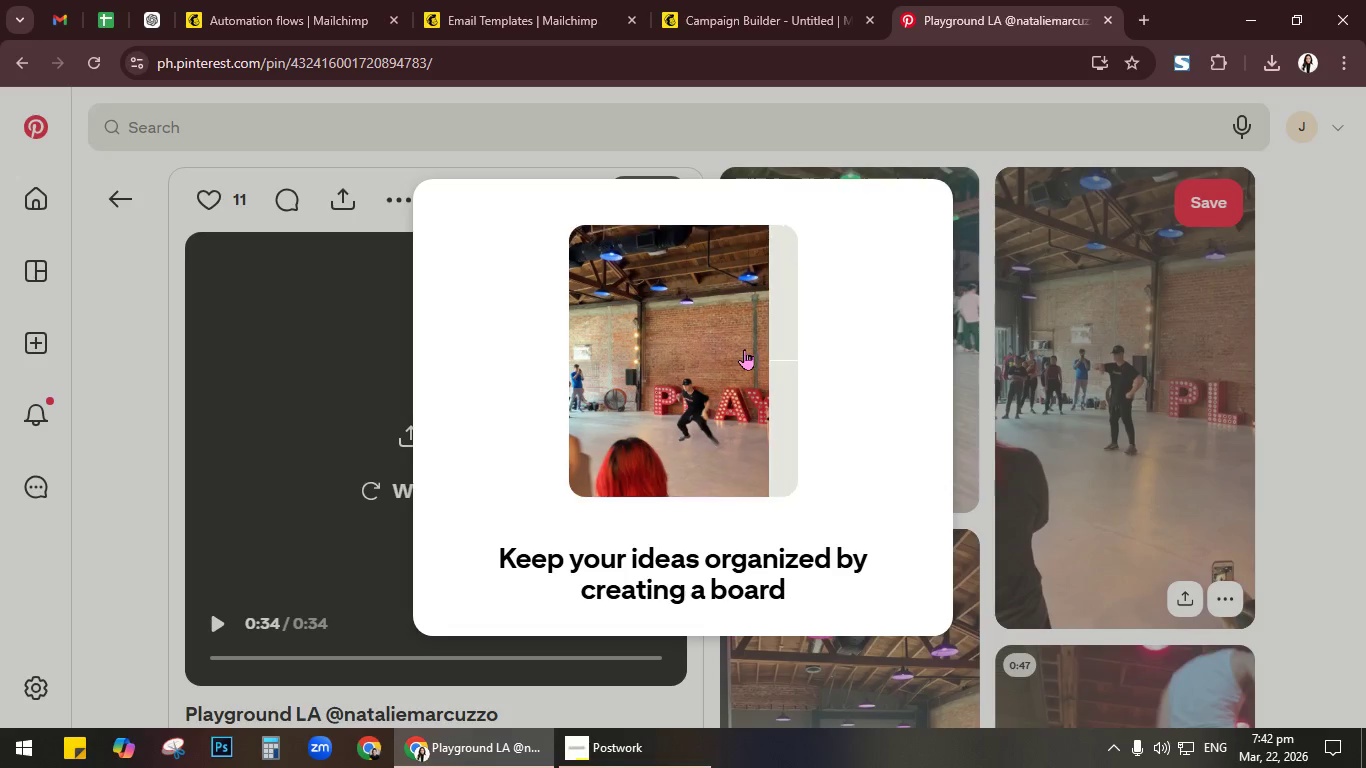 
left_click([744, 349])
 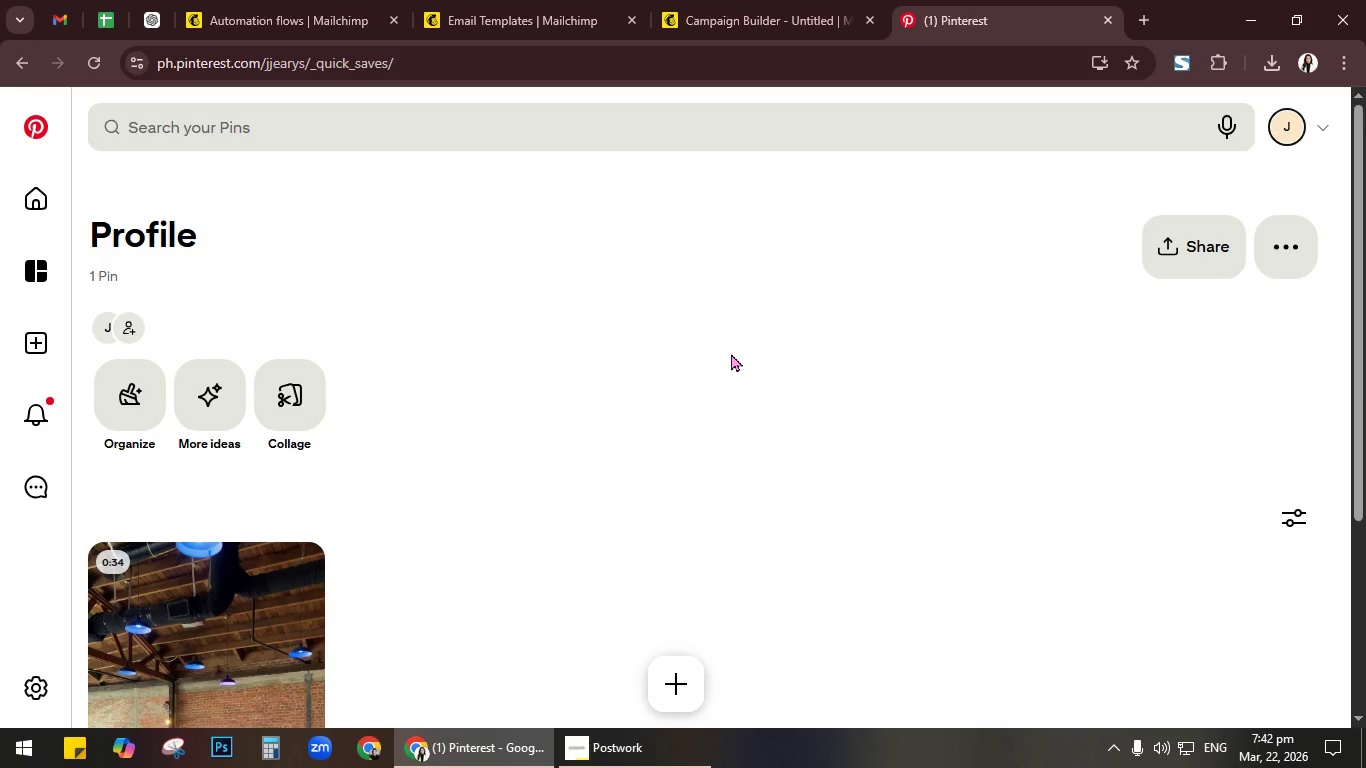 
scroll: coordinate [209, 630], scroll_direction: down, amount: 2.0
 